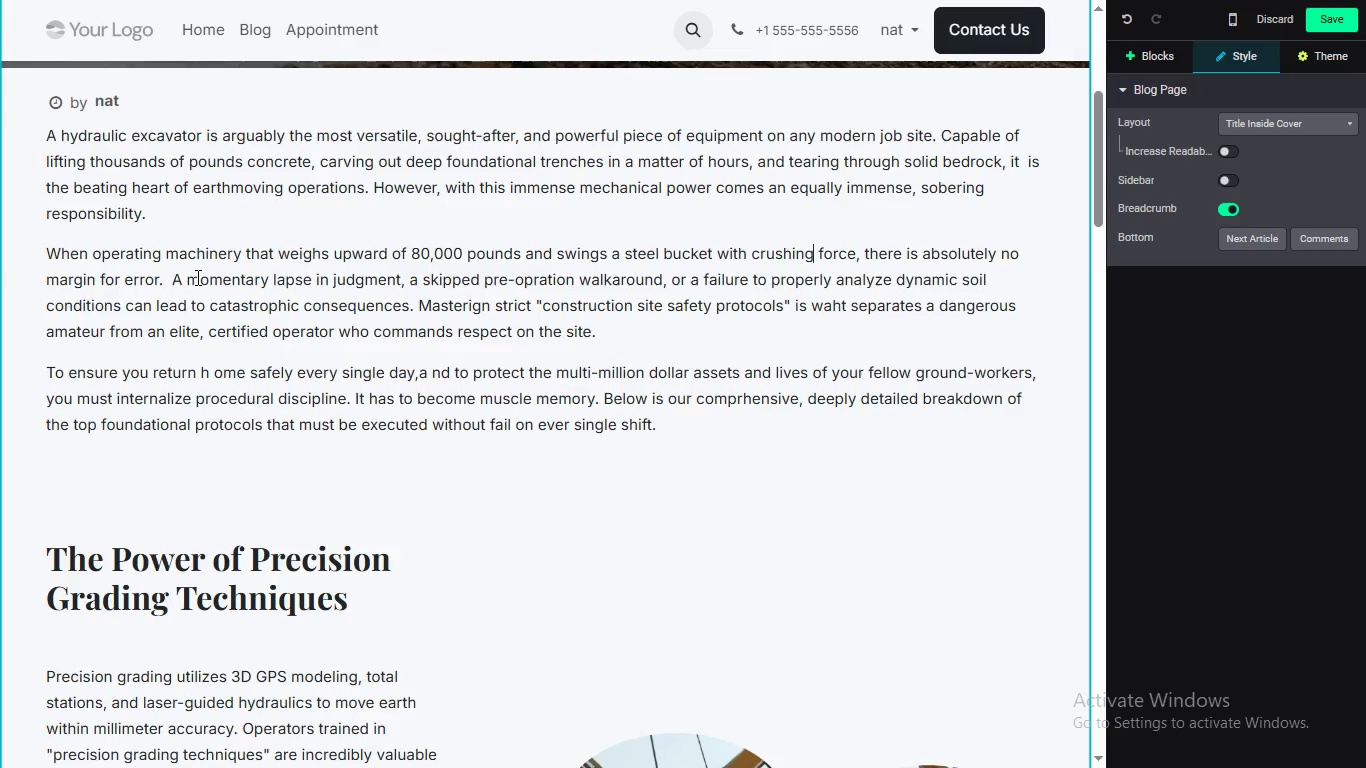 
wait(22.74)
 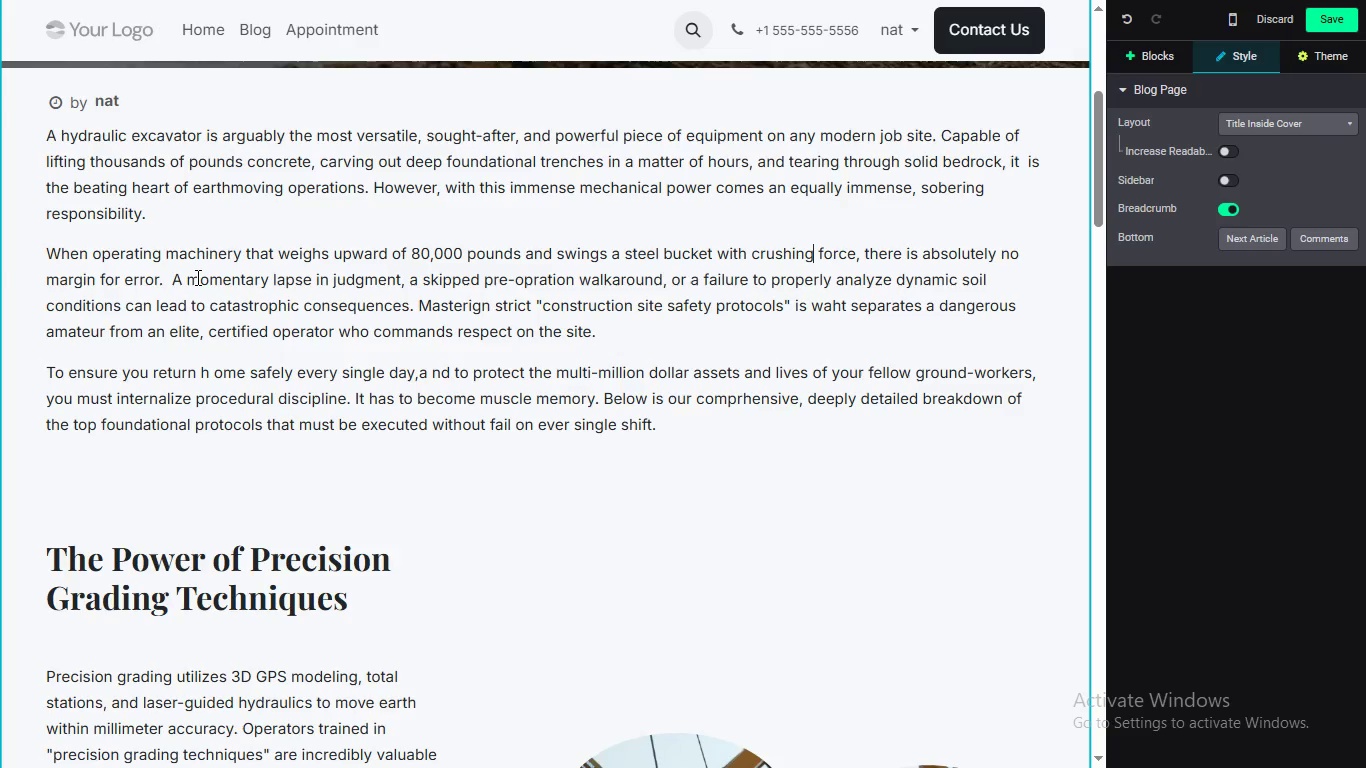 
key(Backspace)
 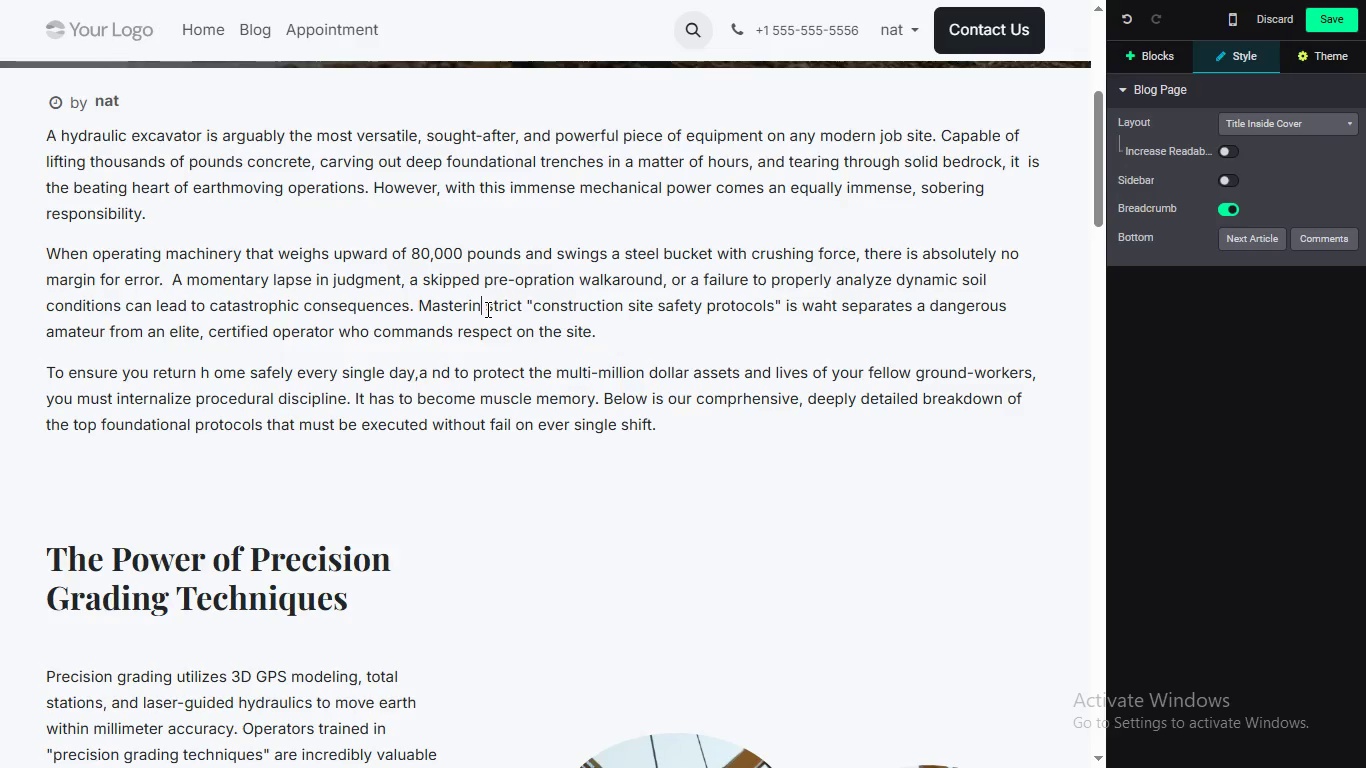 
key(ArrowRight)
 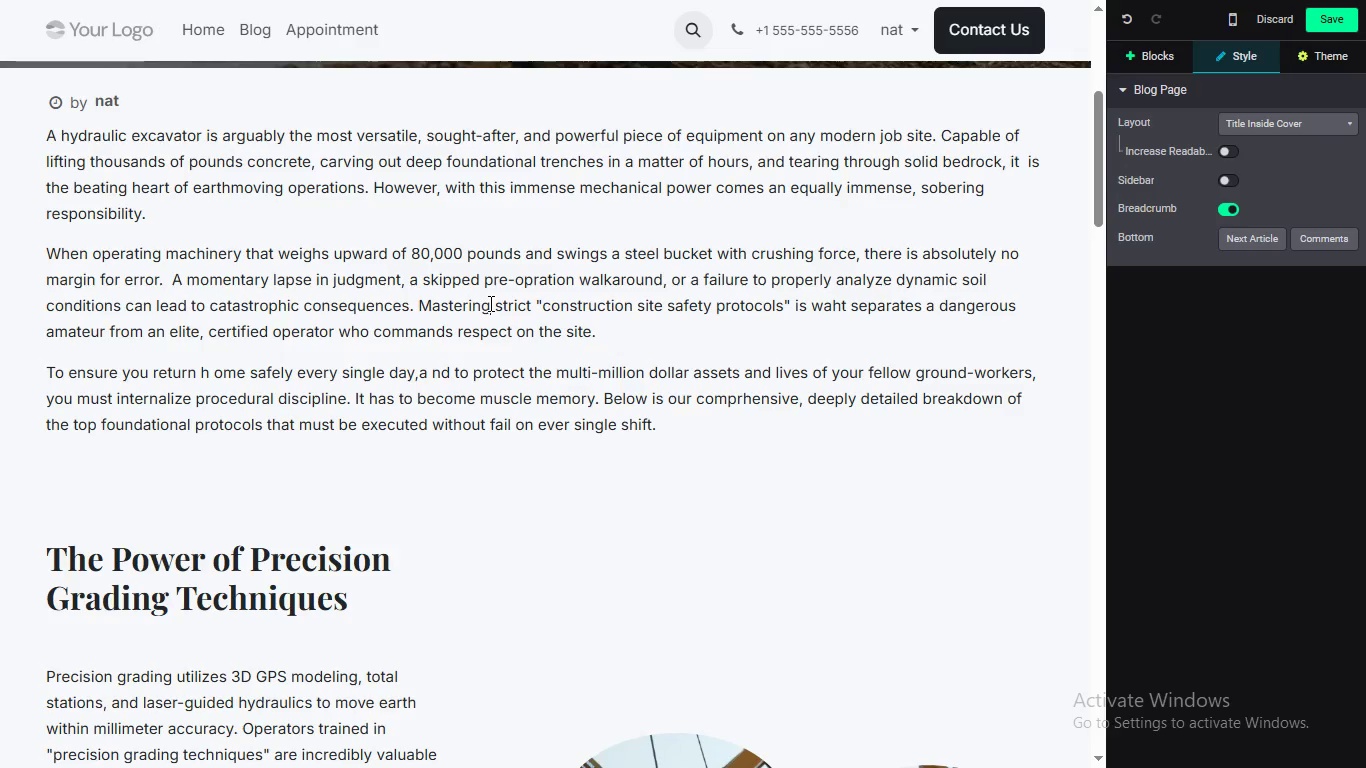 
key(G)
 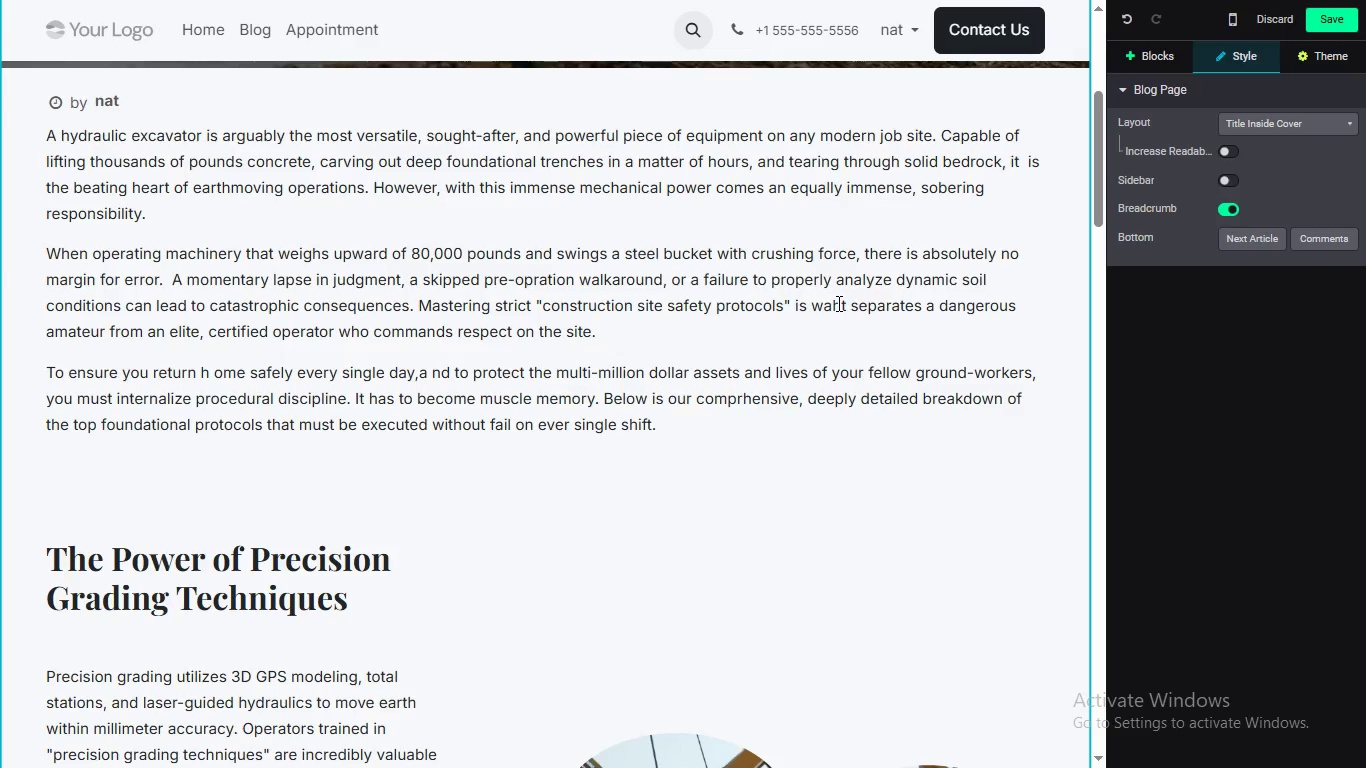 
left_click([842, 303])
 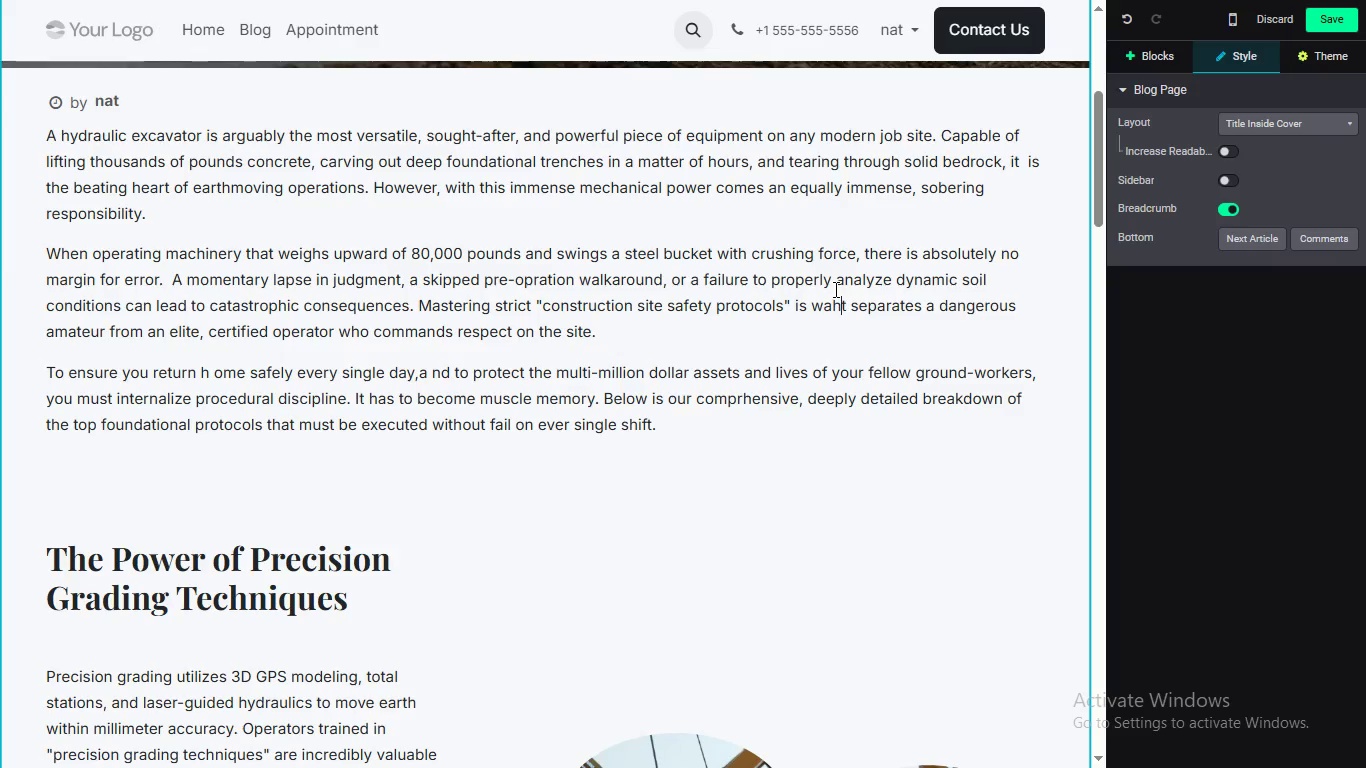 
key(Backspace)
 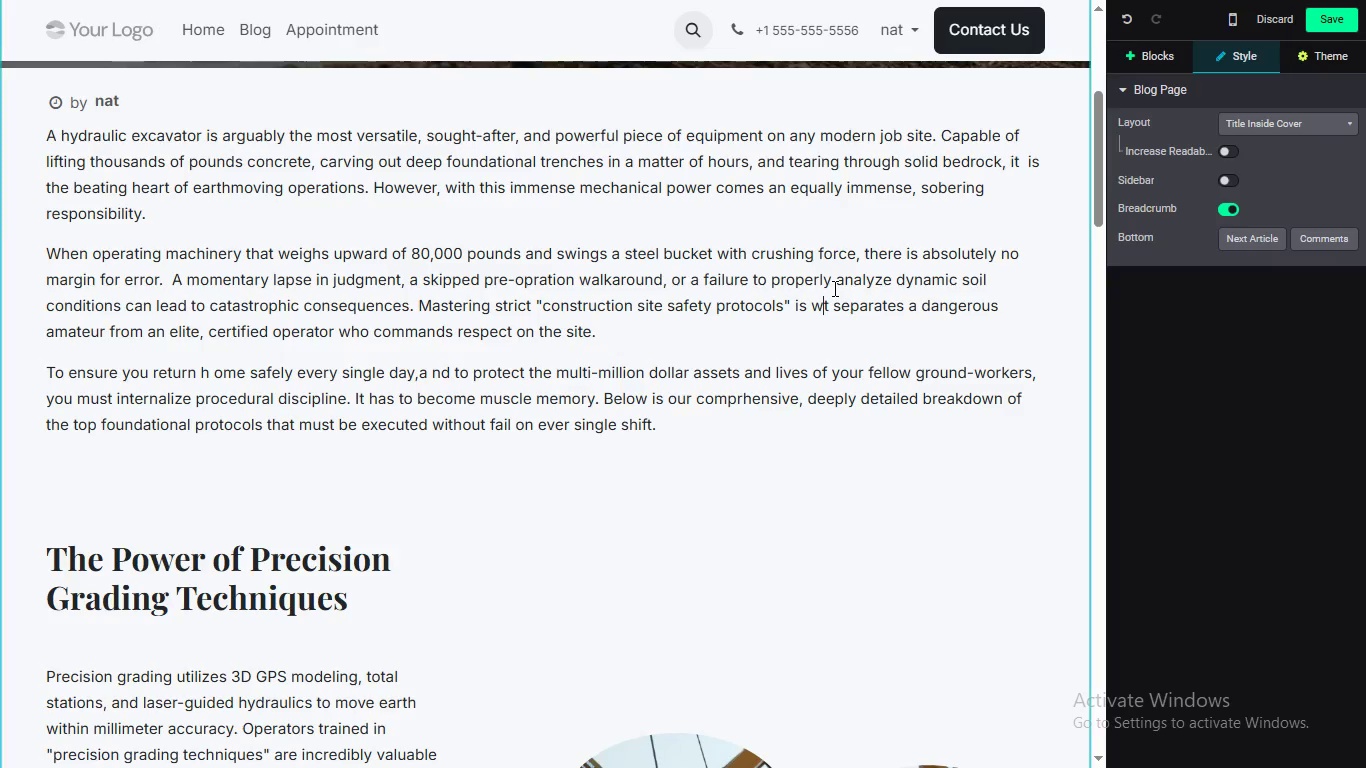 
key(Backspace)
 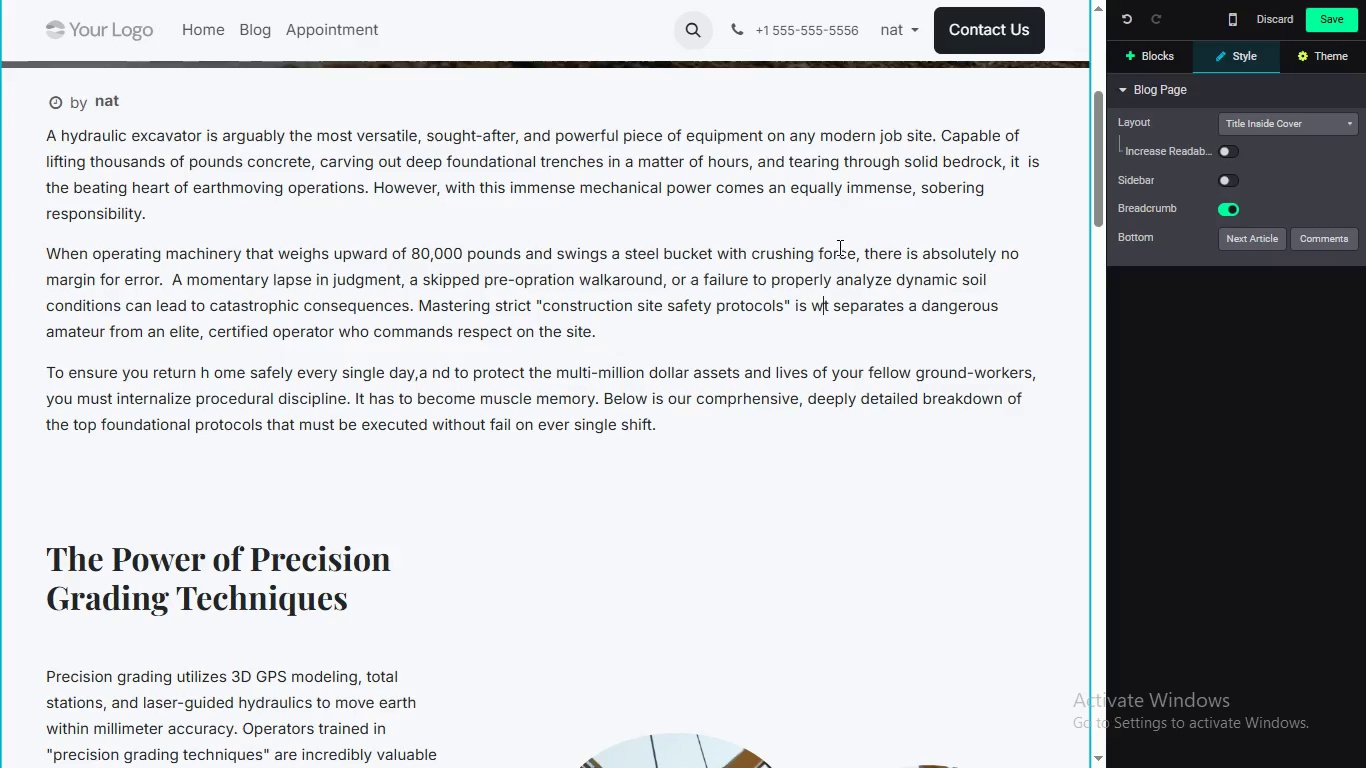 
type(ha)
 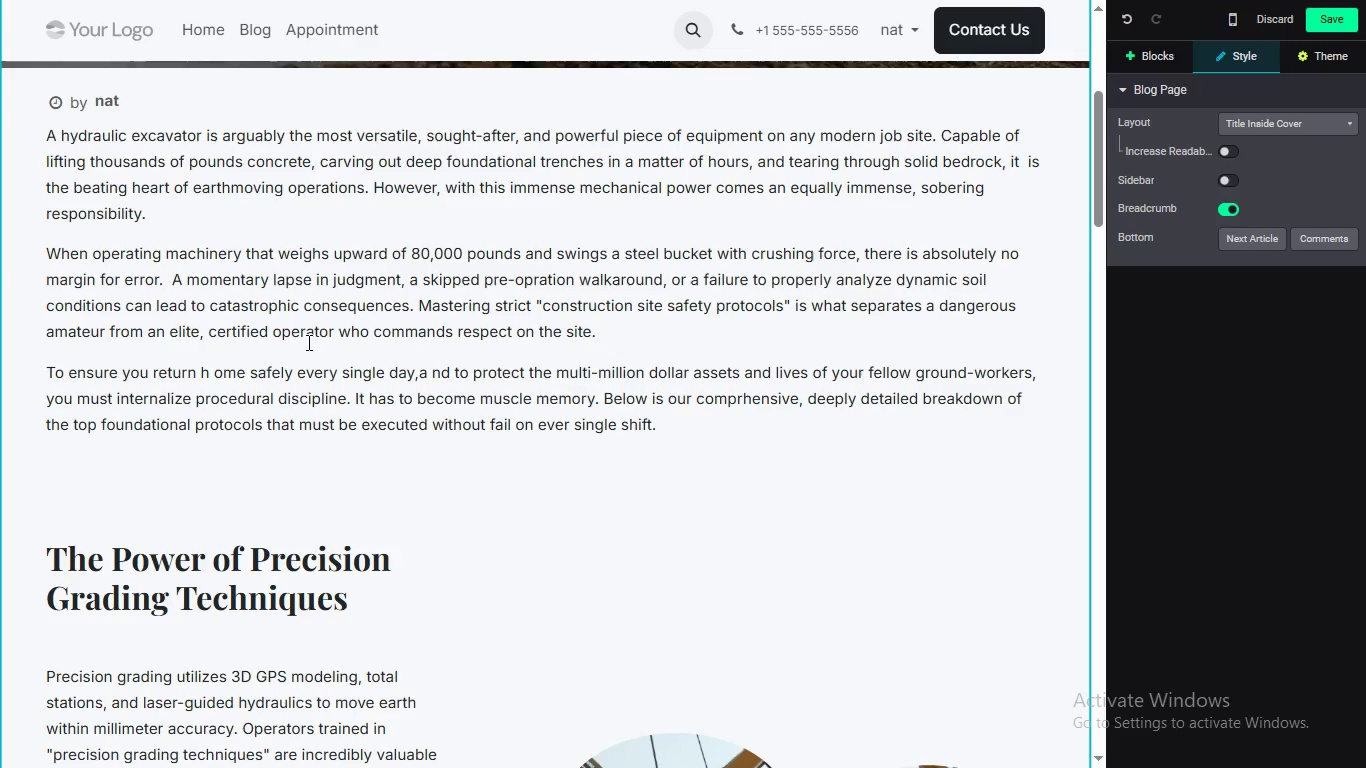 
wait(8.58)
 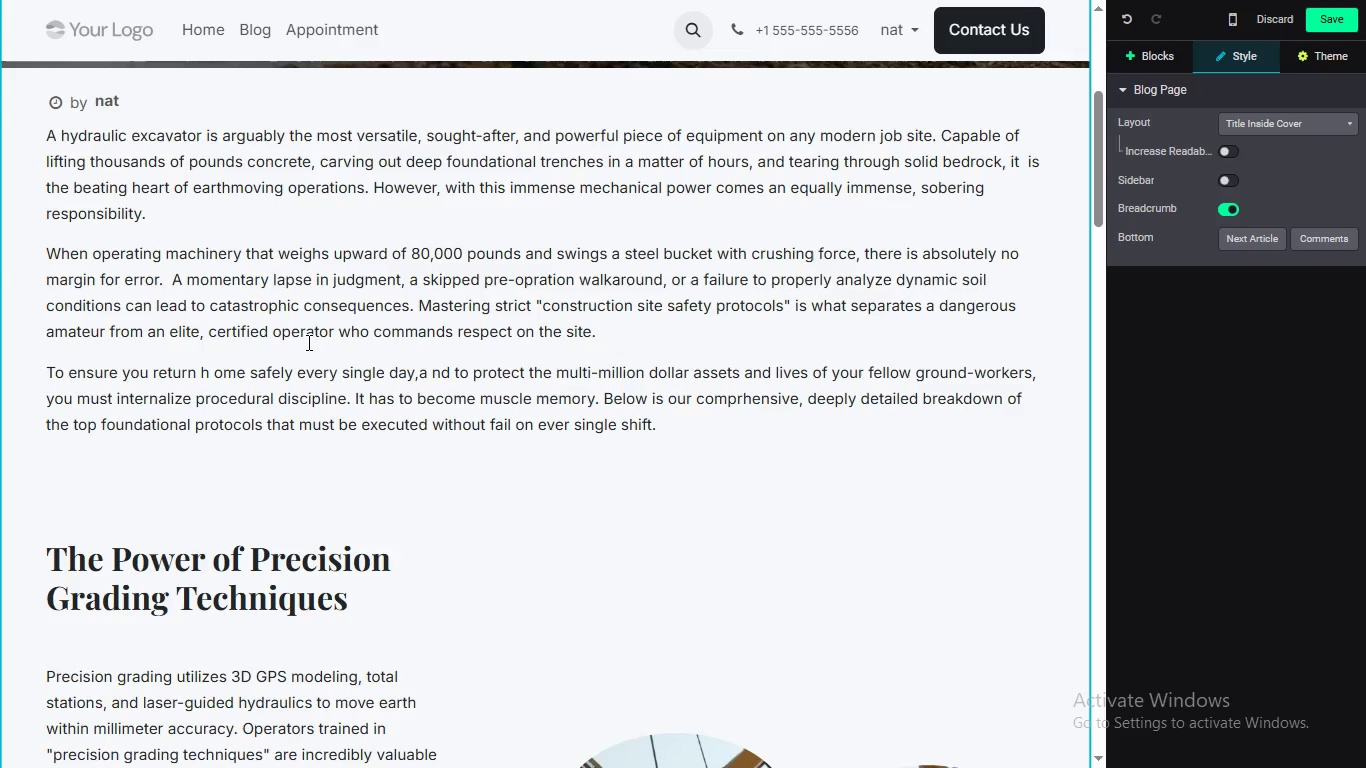 
left_click([216, 369])
 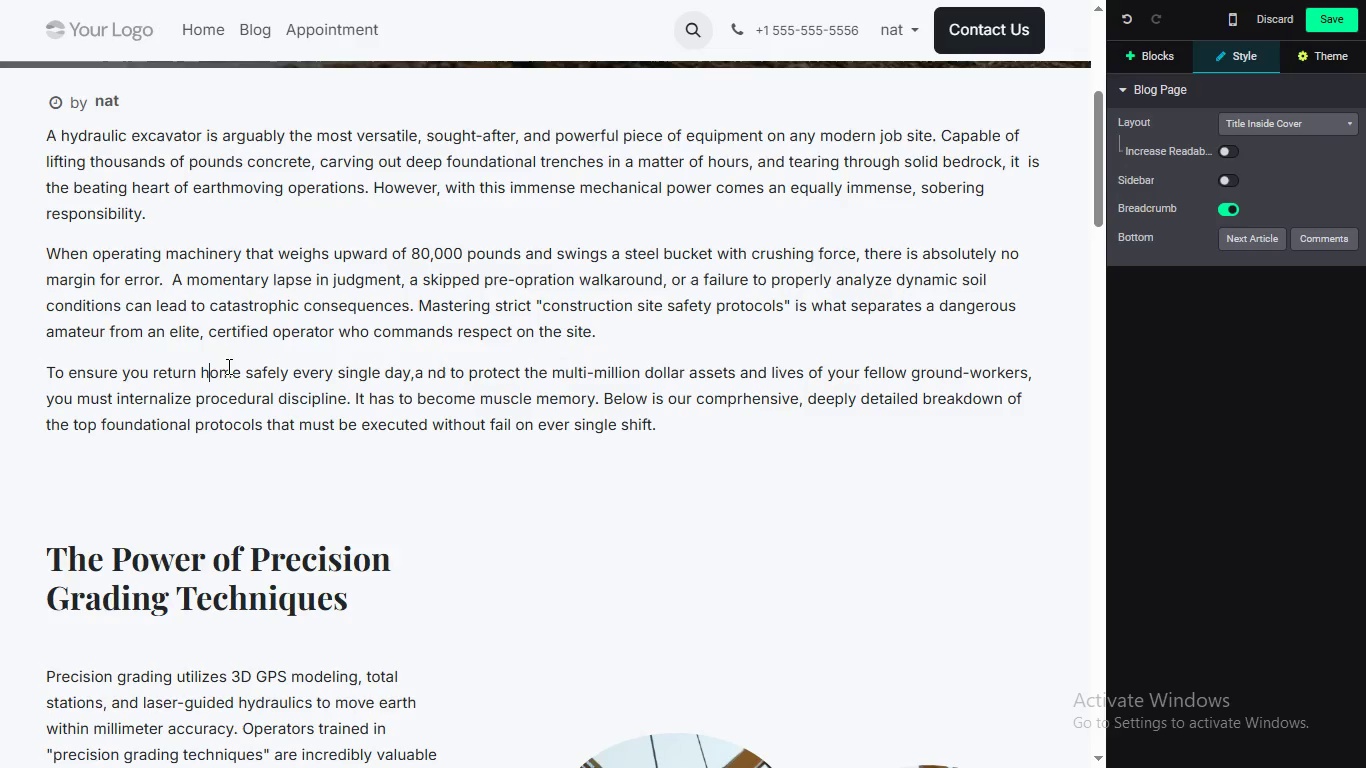 
key(Backspace)
 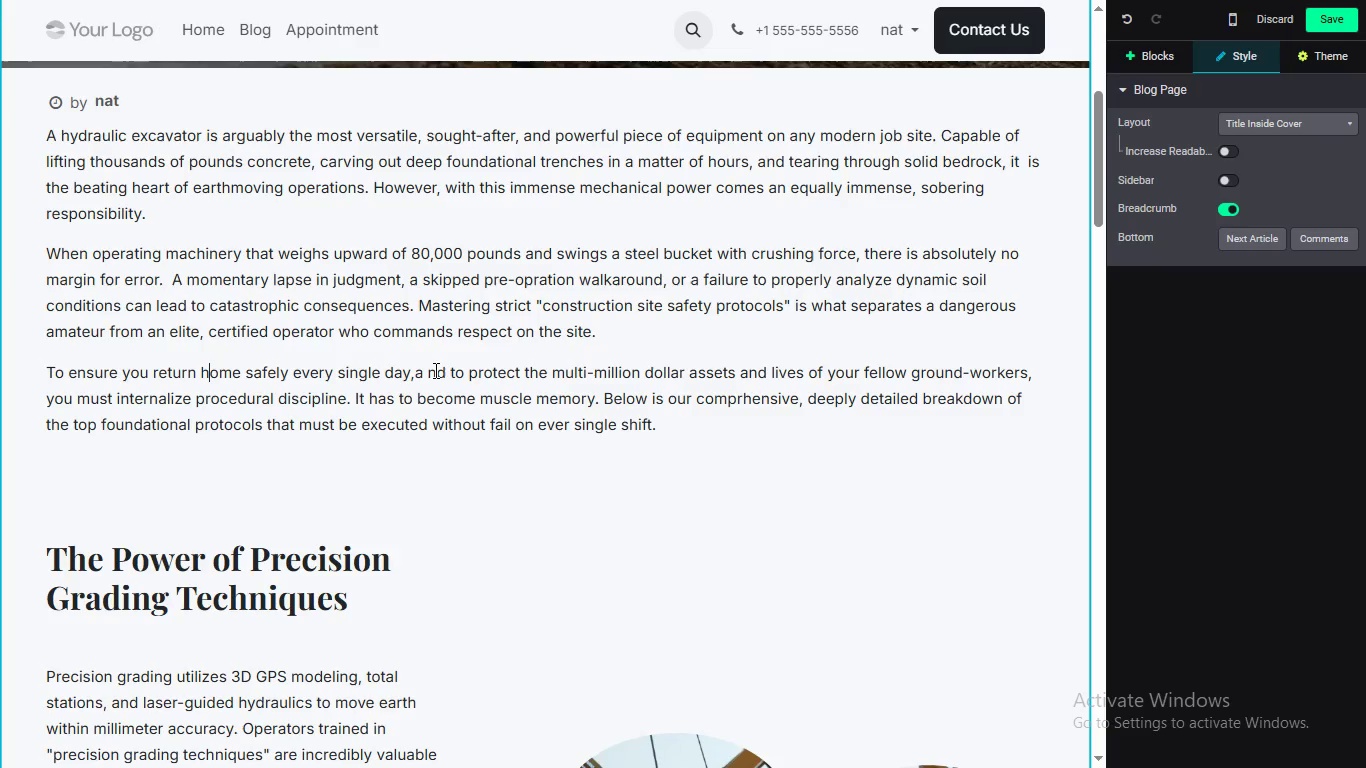 
left_click([432, 371])
 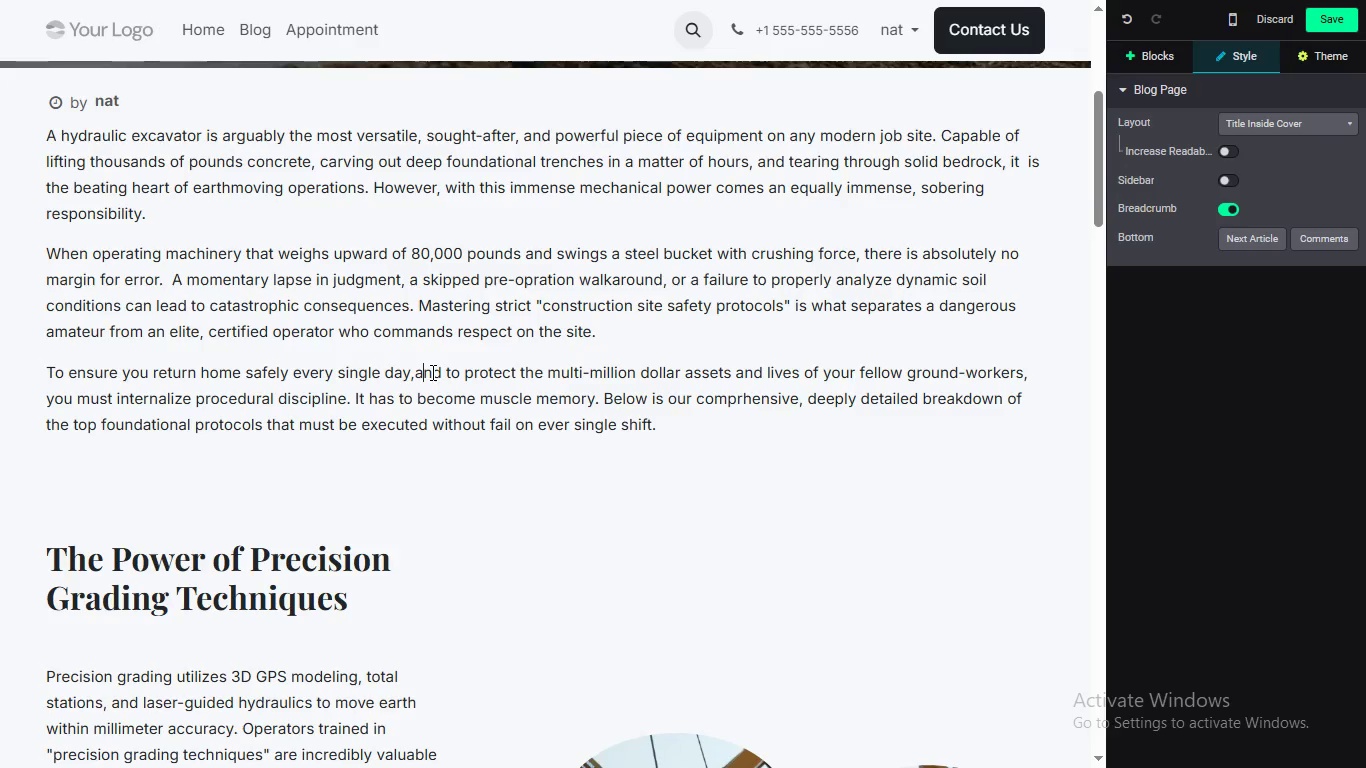 
key(Backspace)
 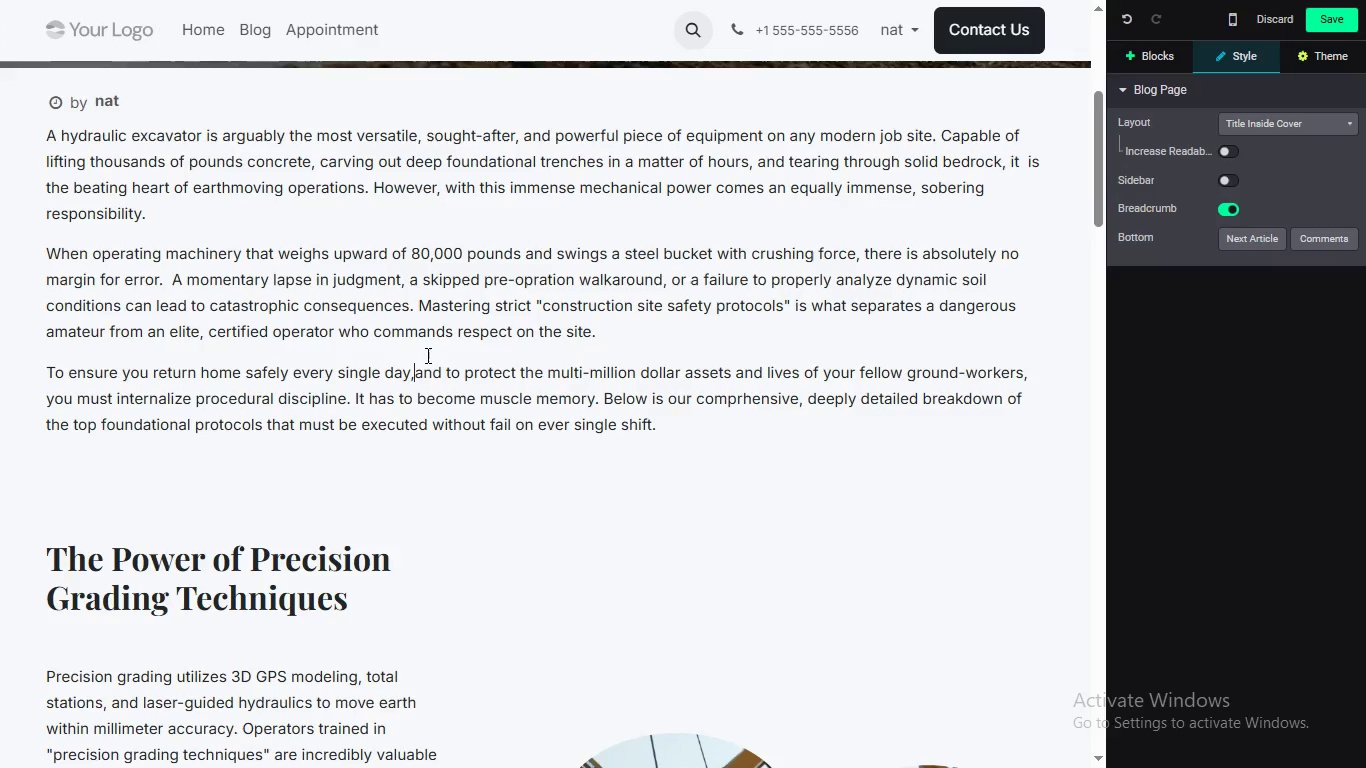 
key(ArrowLeft)
 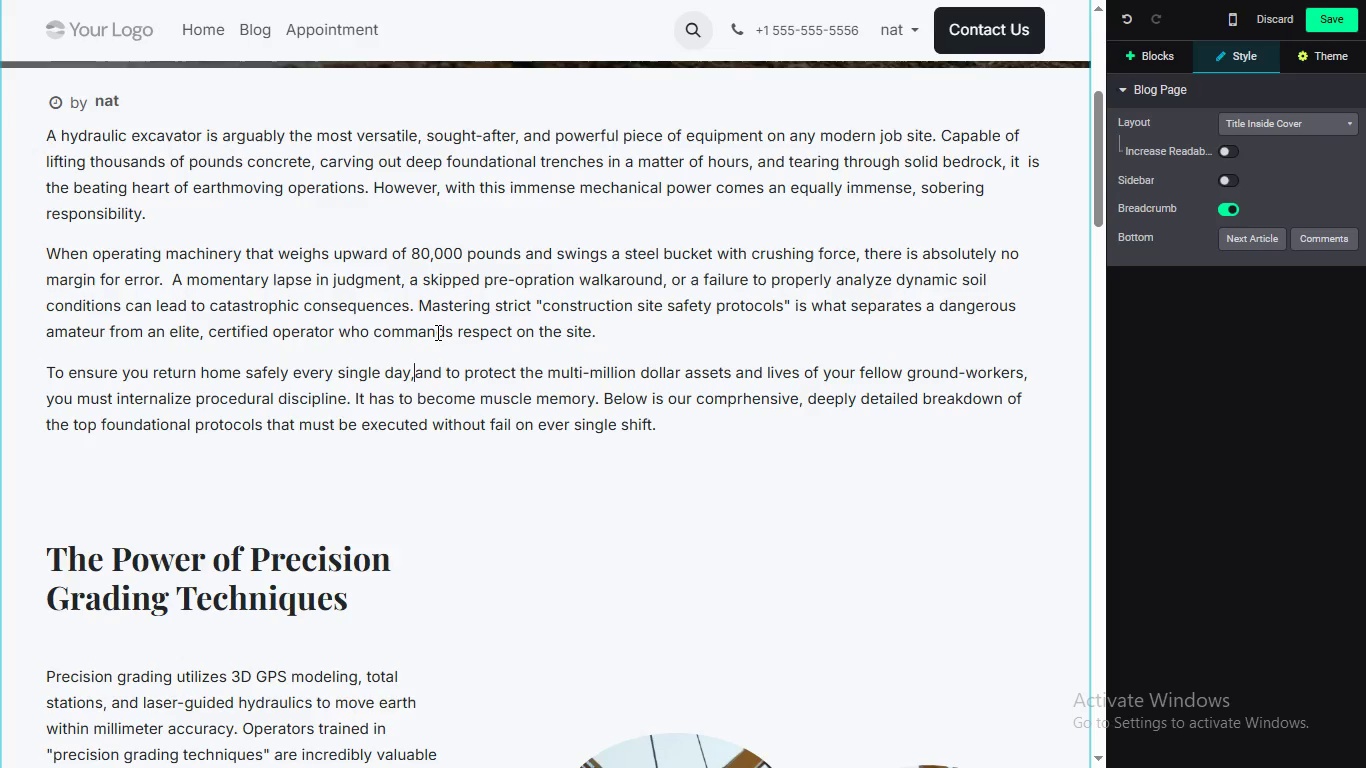 
key(Space)
 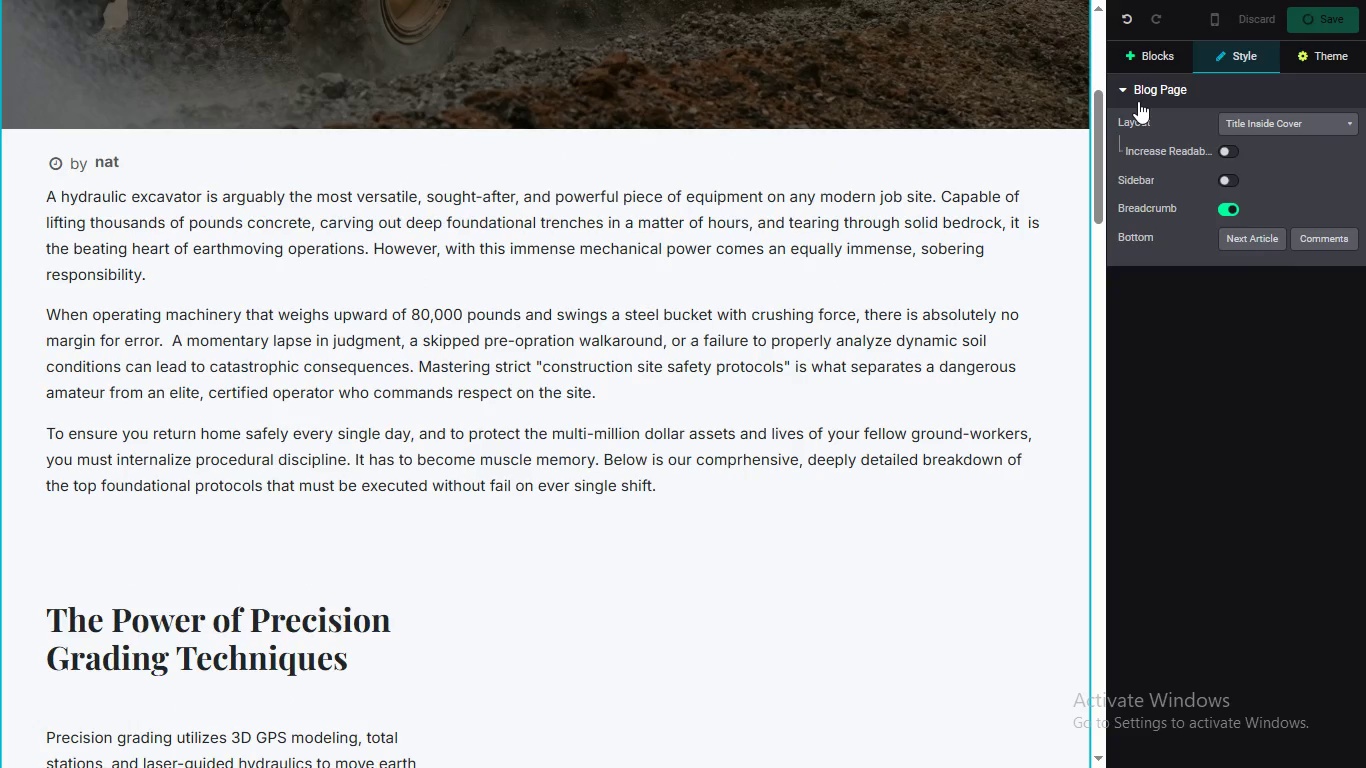 
wait(28.42)
 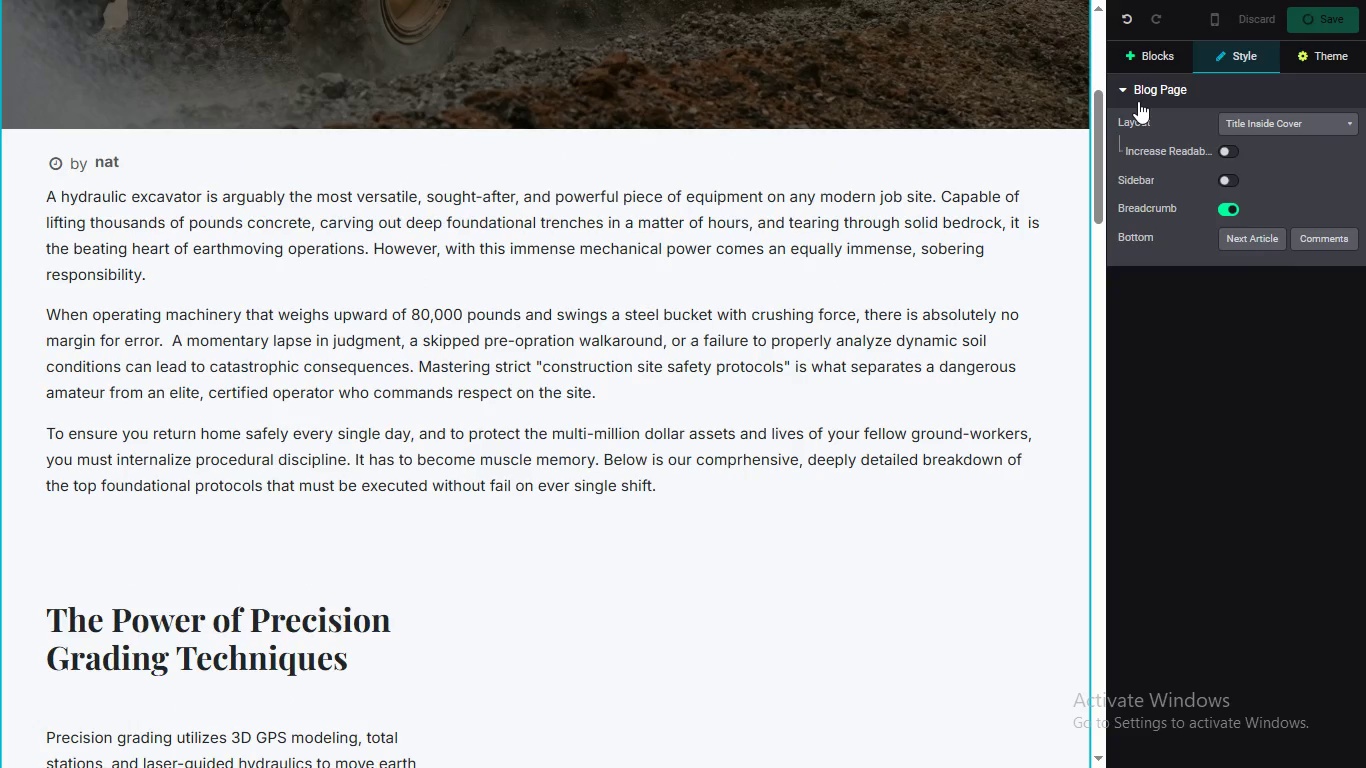 
scroll: coordinate [1096, 198], scroll_direction: up, amount: 1.0
 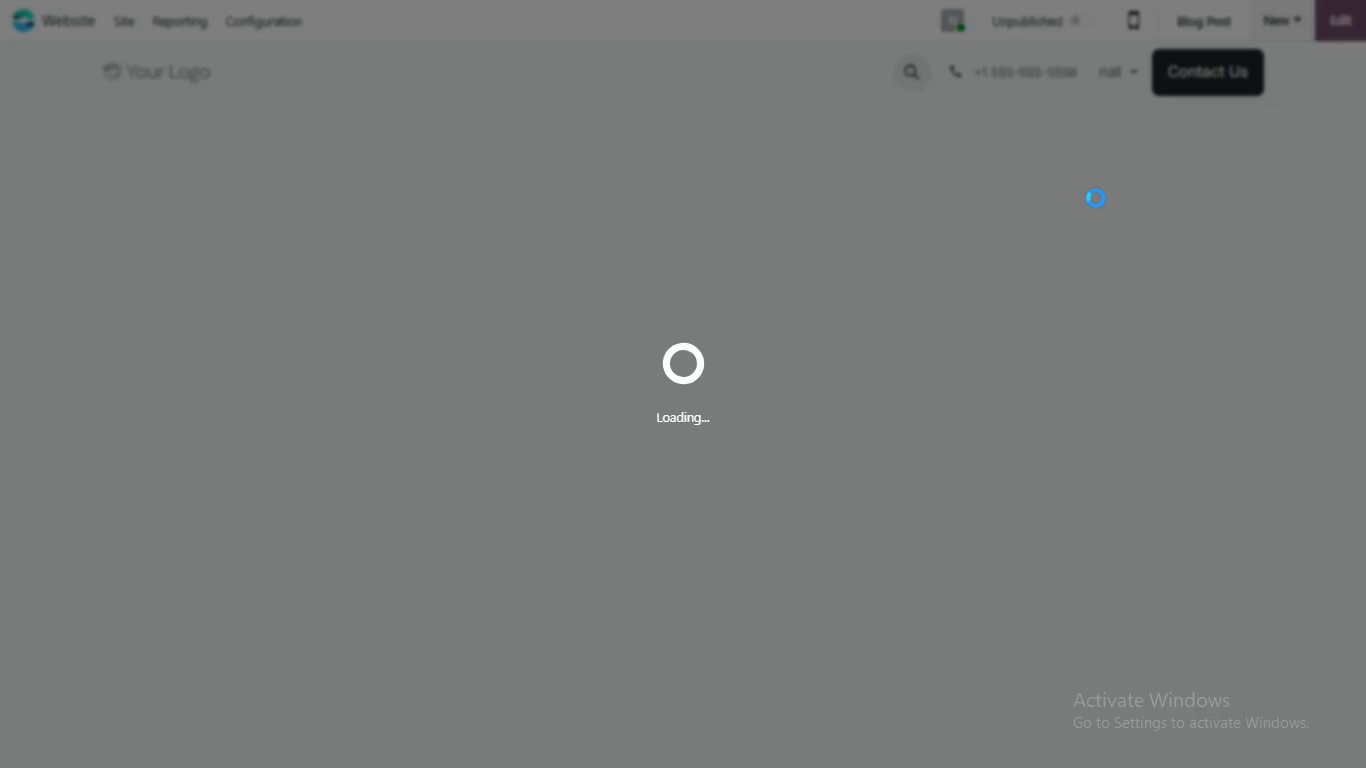 
left_click([1326, 16])
 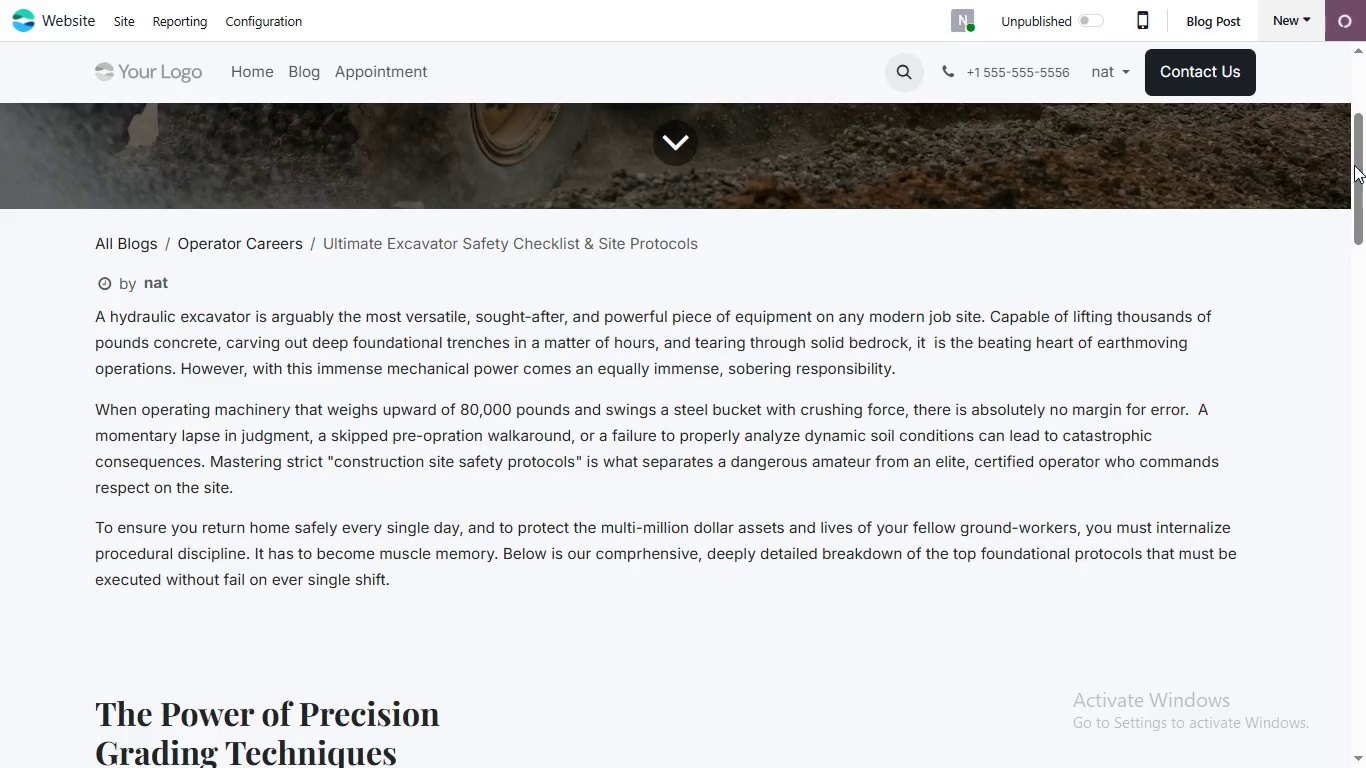 
left_click_drag(start_coordinate=[1355, 161], to_coordinate=[1327, 257])
 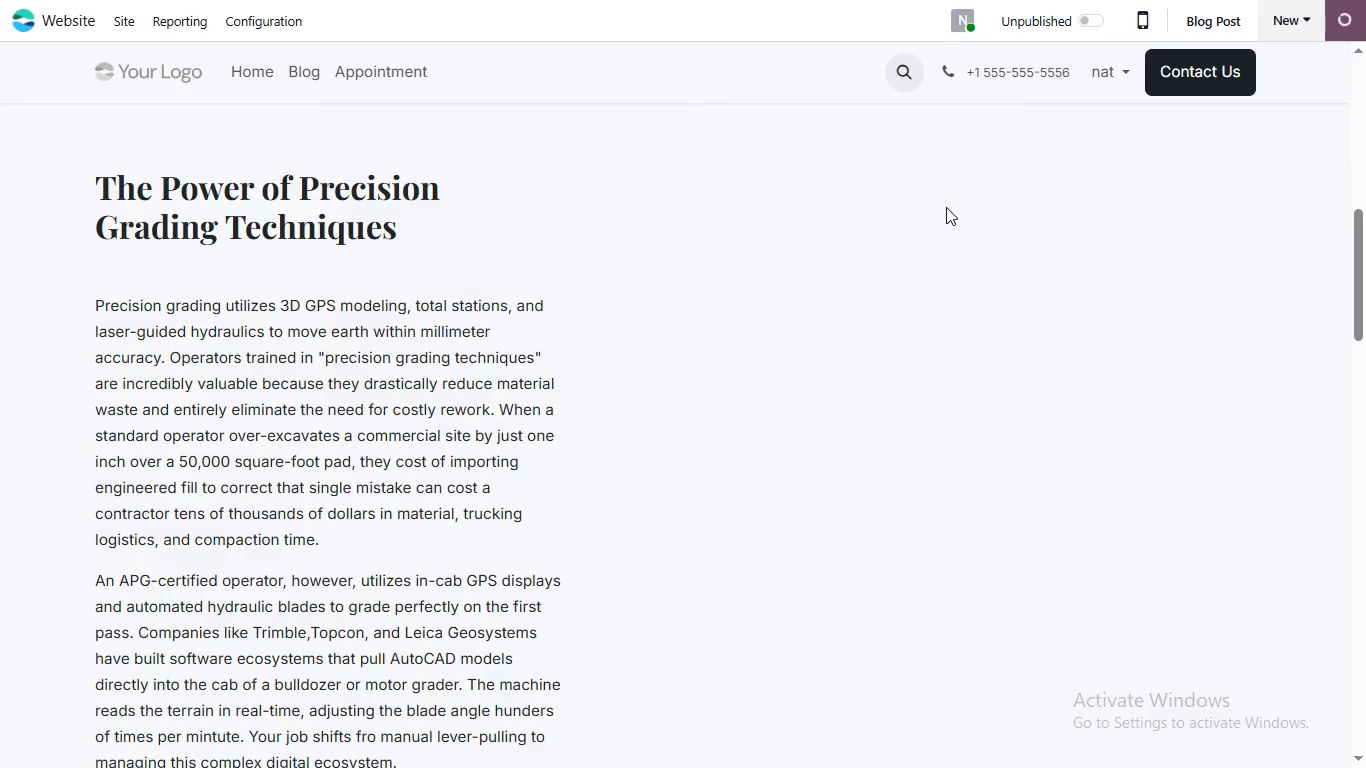 
left_click([946, 207])
 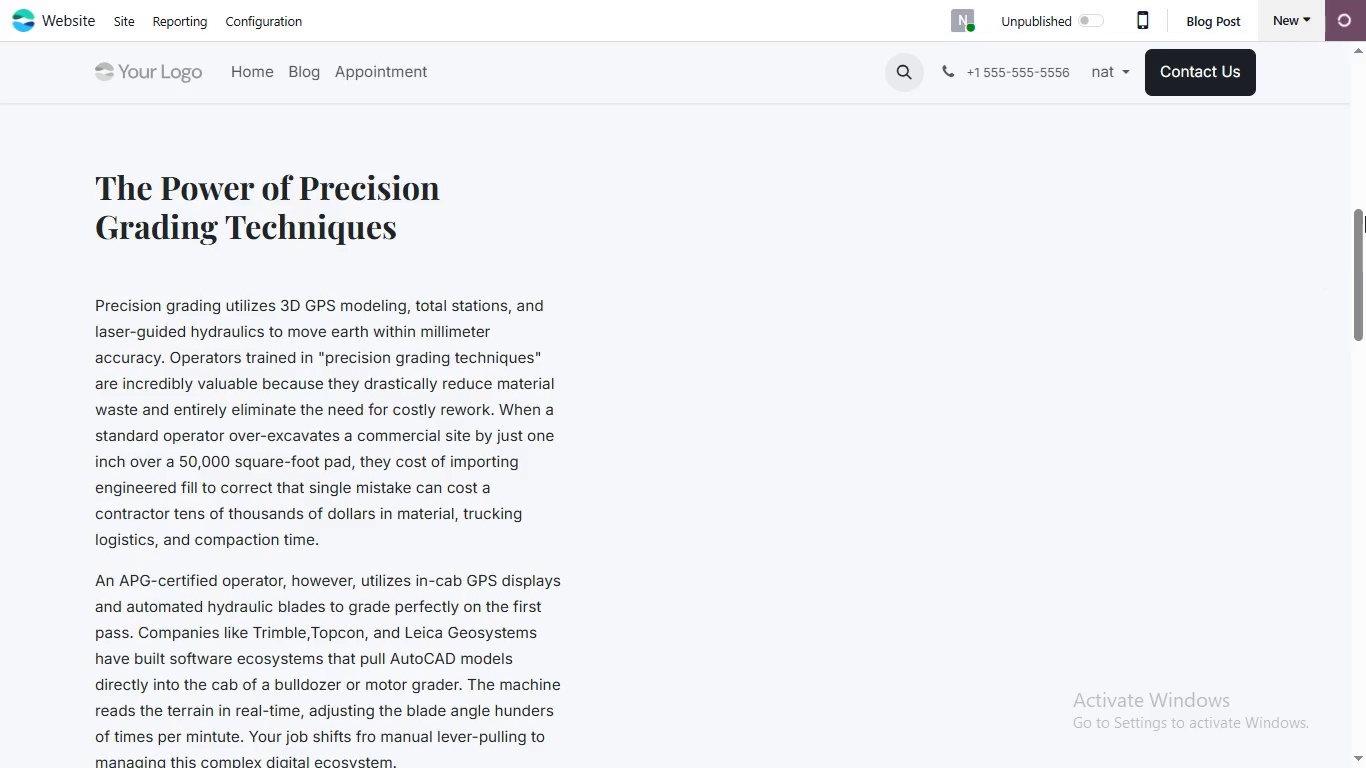 
wait(7.2)
 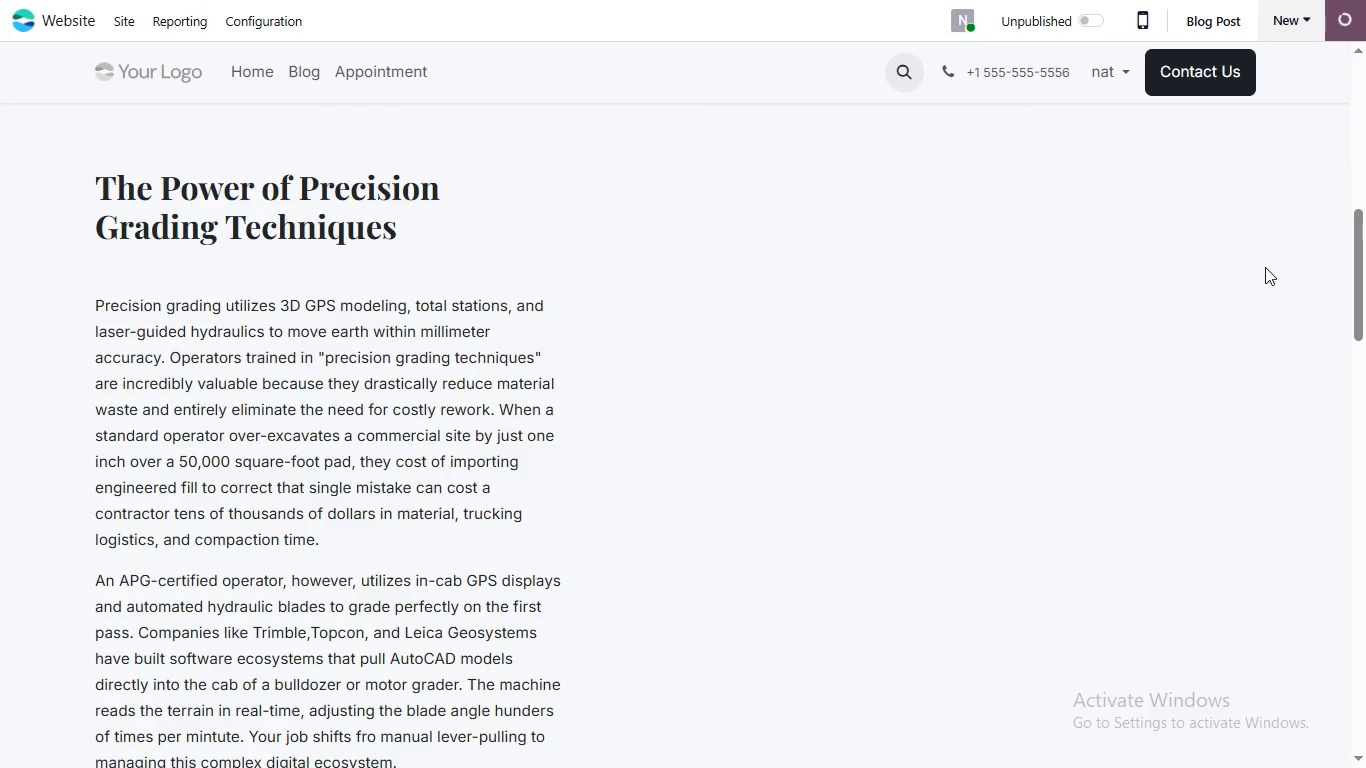 
mouse_move([1298, 259])
 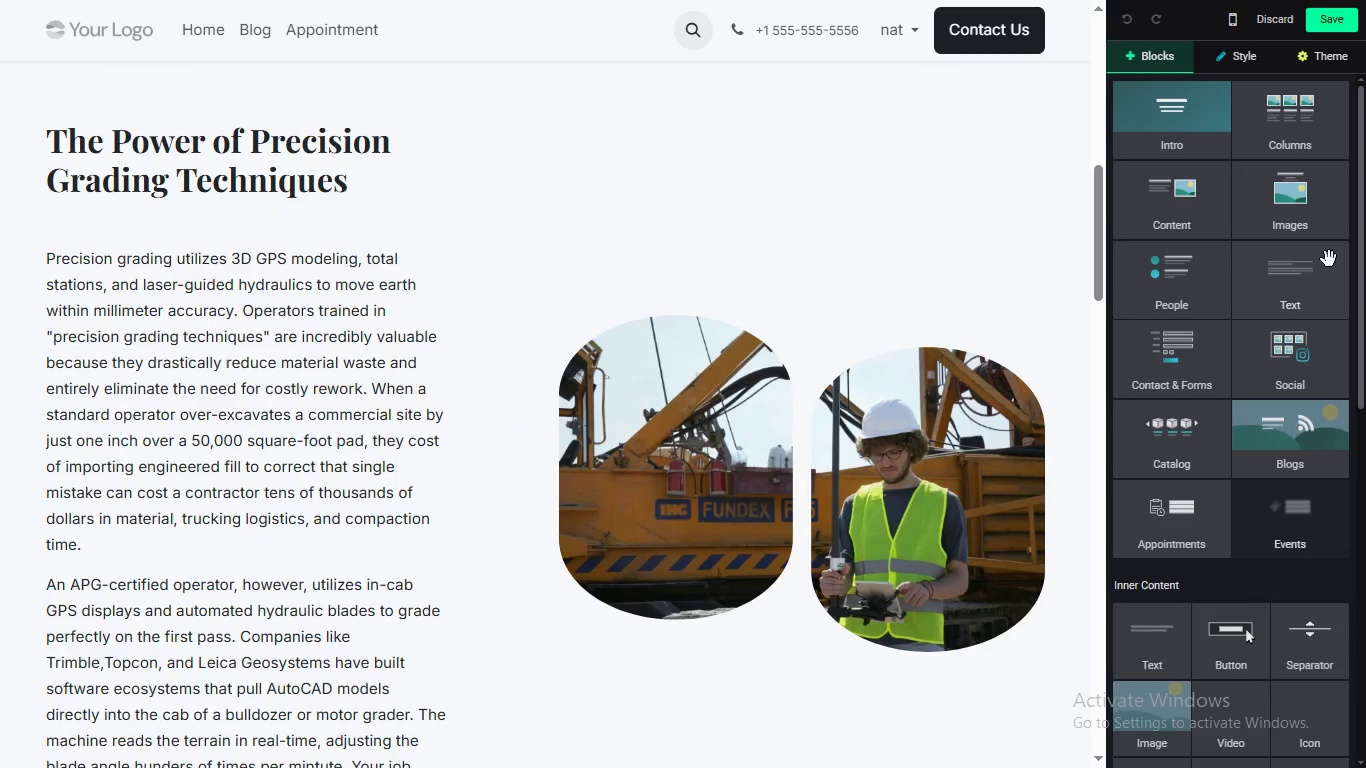 
left_click_drag(start_coordinate=[1095, 237], to_coordinate=[1088, 219])
 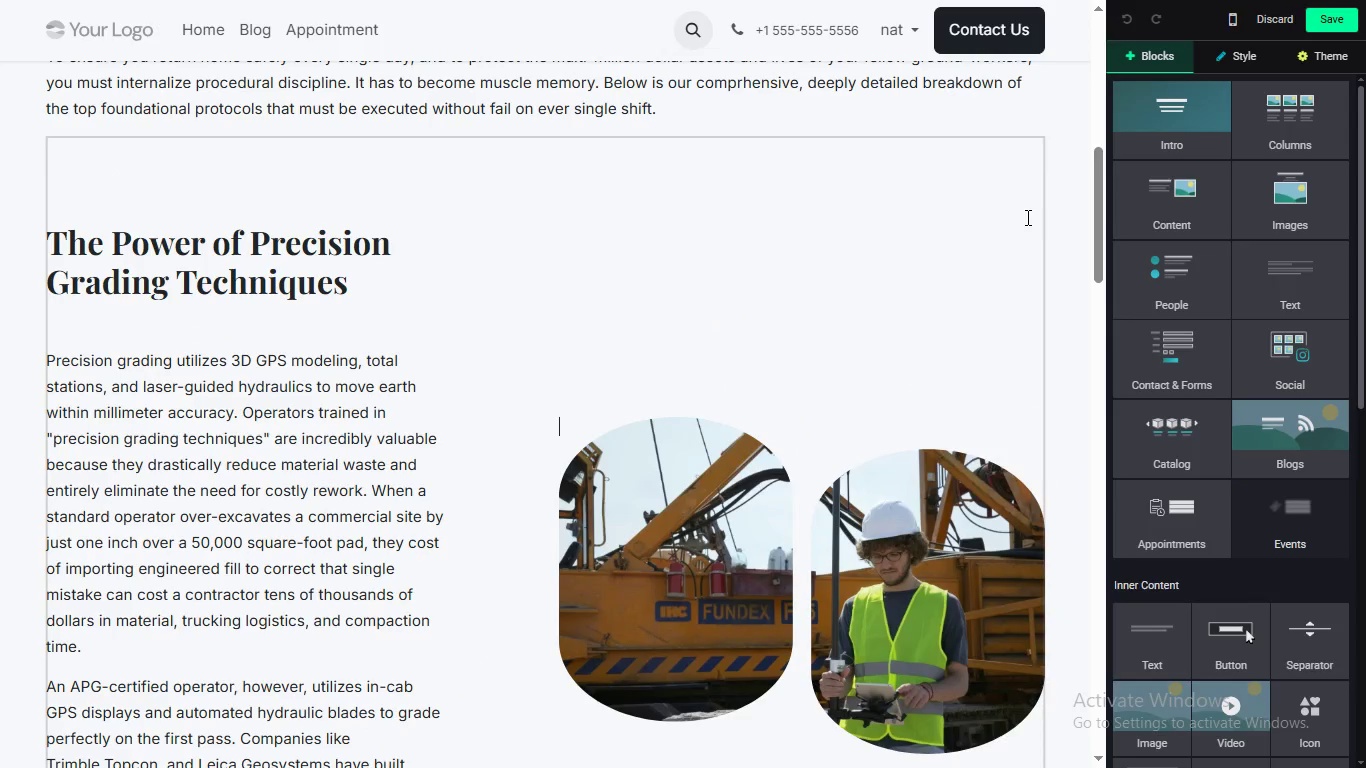 
left_click([1026, 217])
 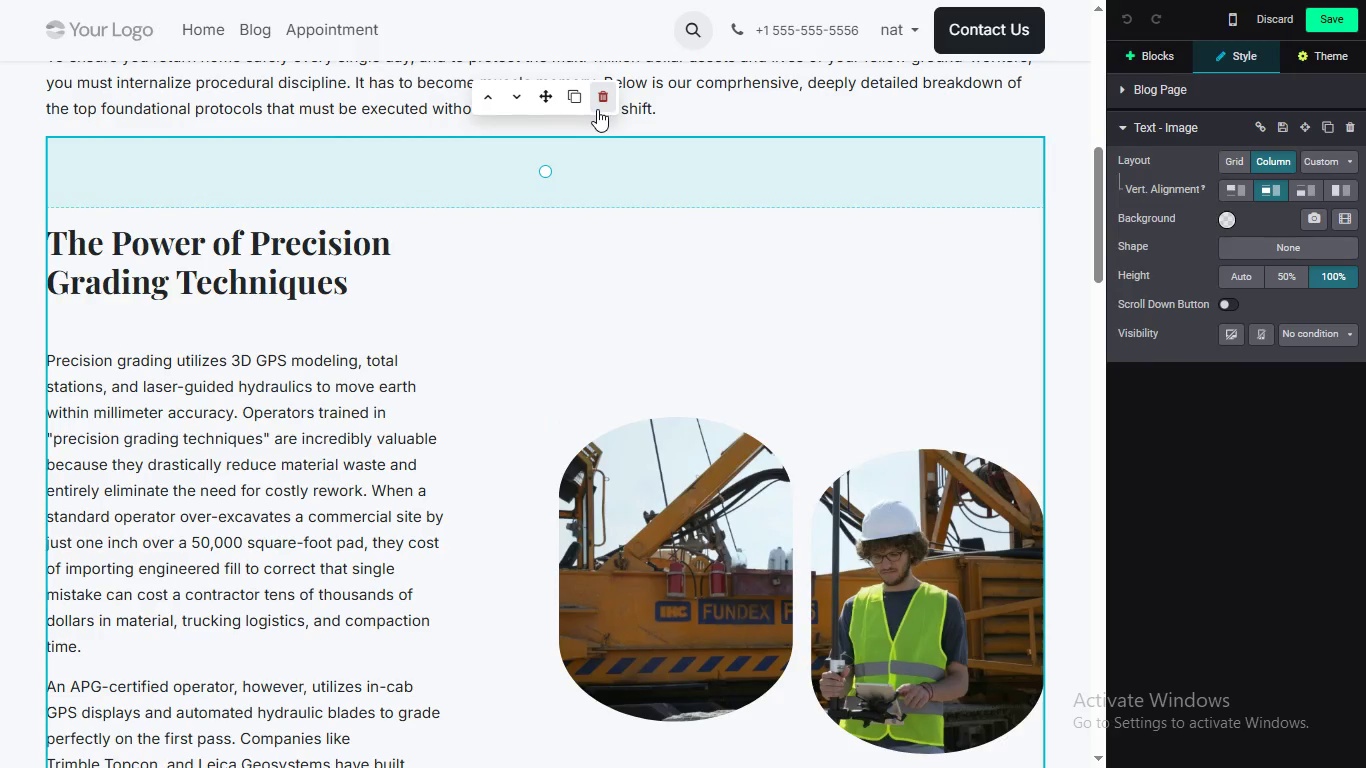 
left_click([598, 110])
 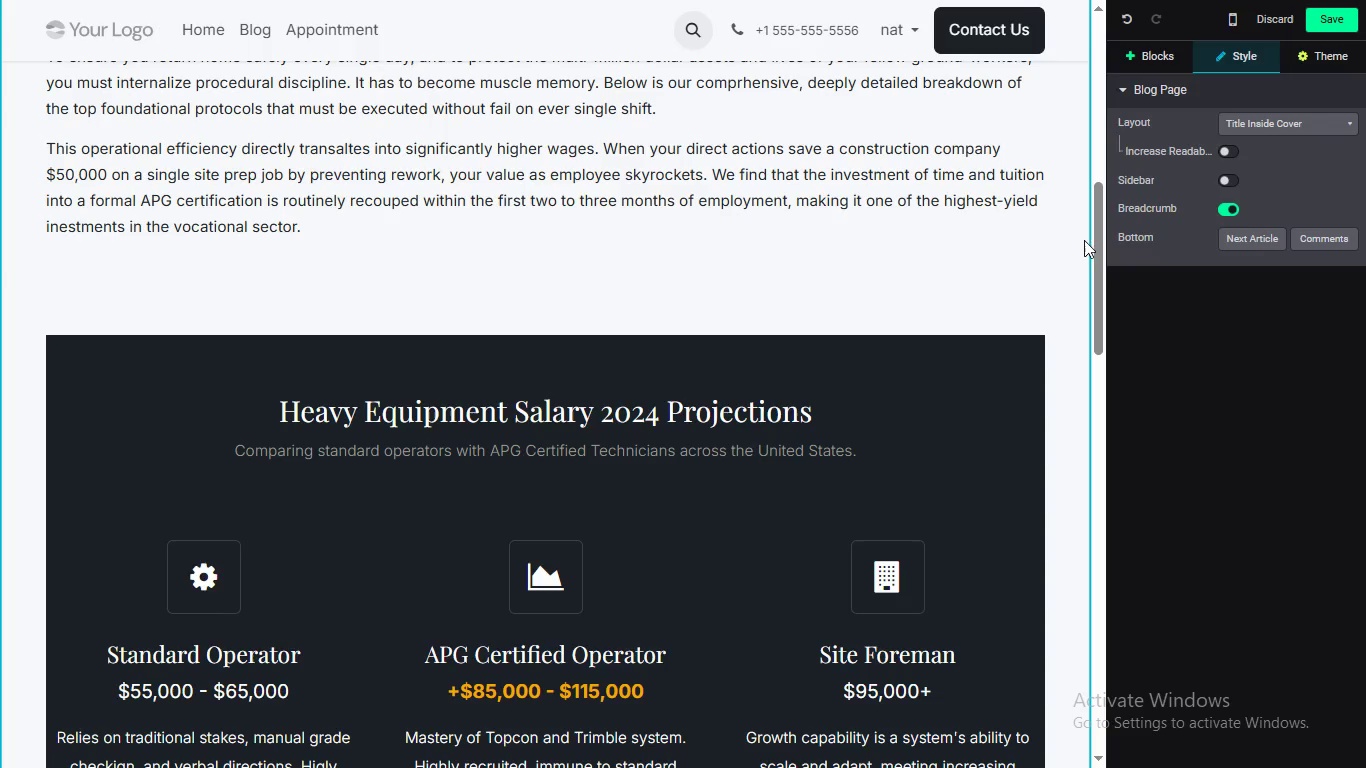 
left_click_drag(start_coordinate=[1104, 240], to_coordinate=[1107, 214])
 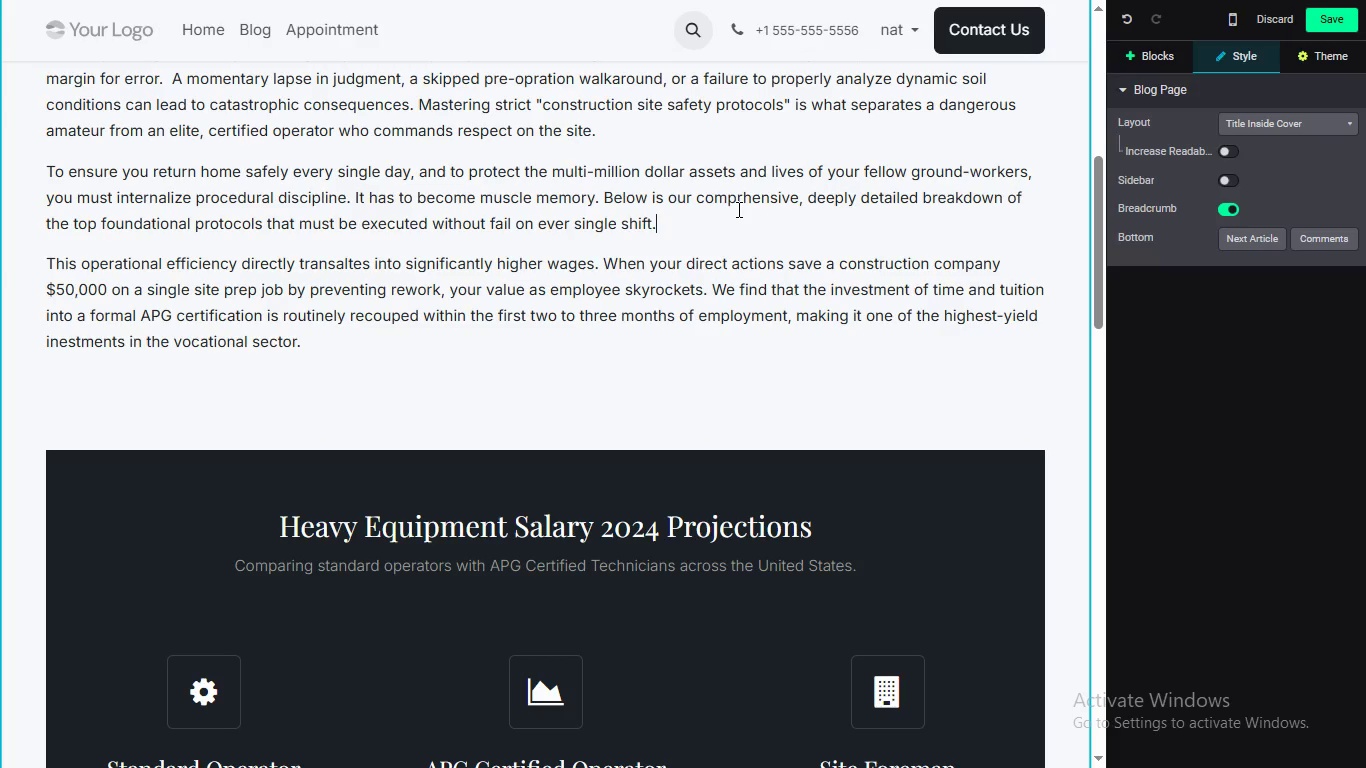 
wait(6.06)
 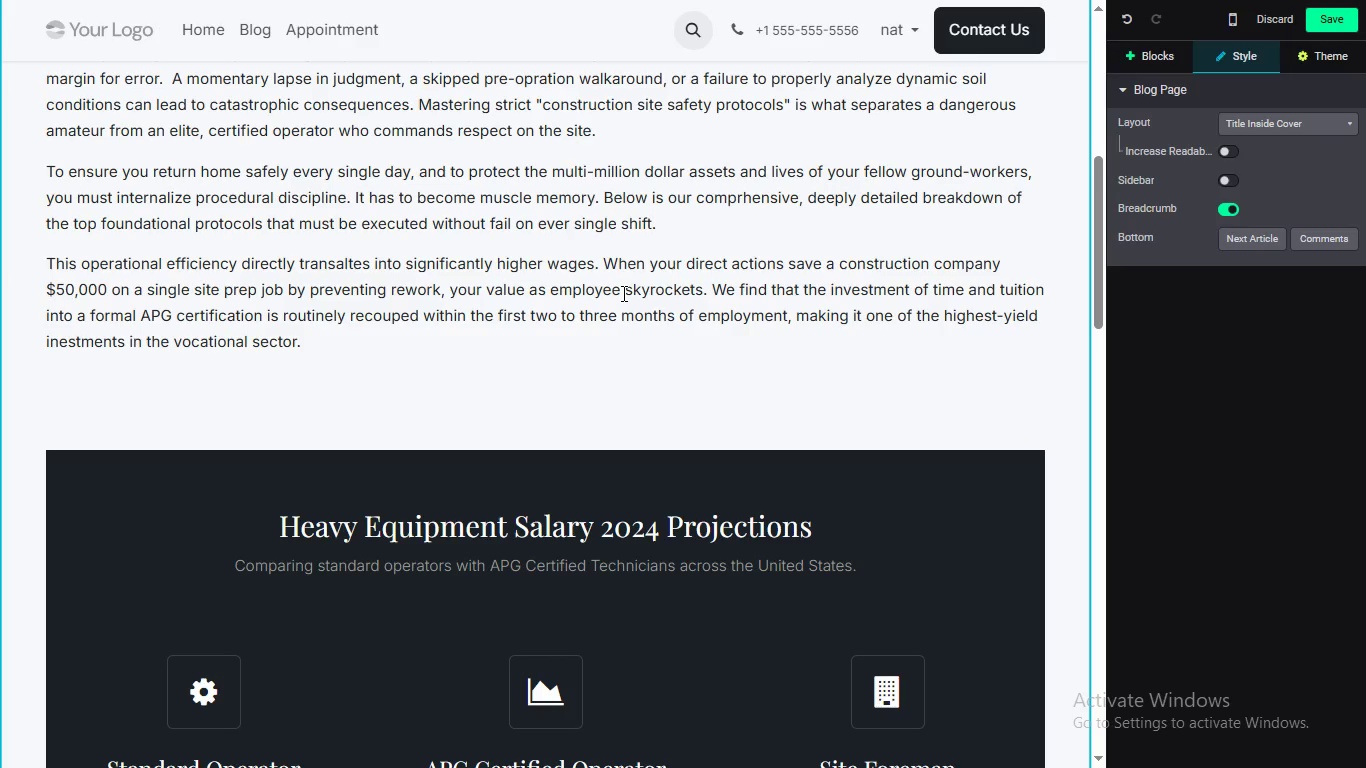 
left_click([1166, 55])
 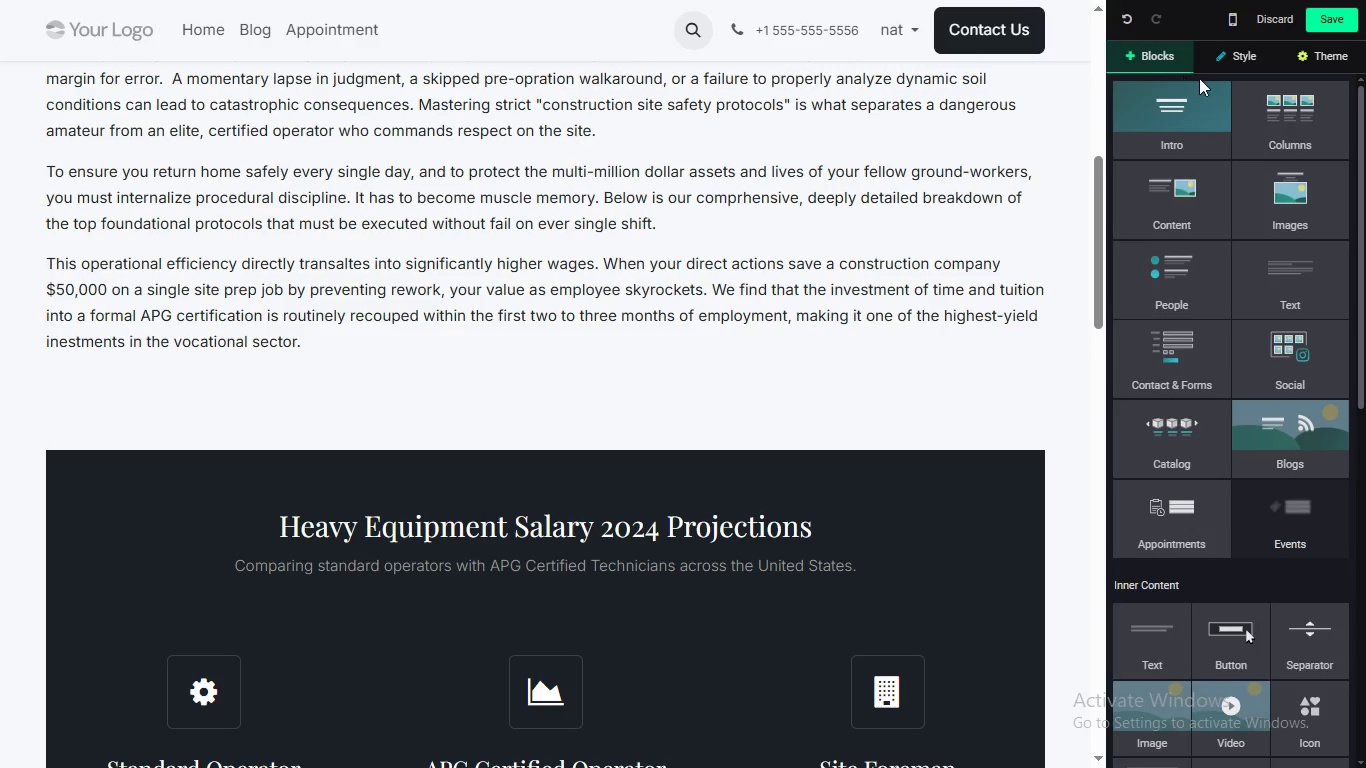 
left_click([1201, 120])
 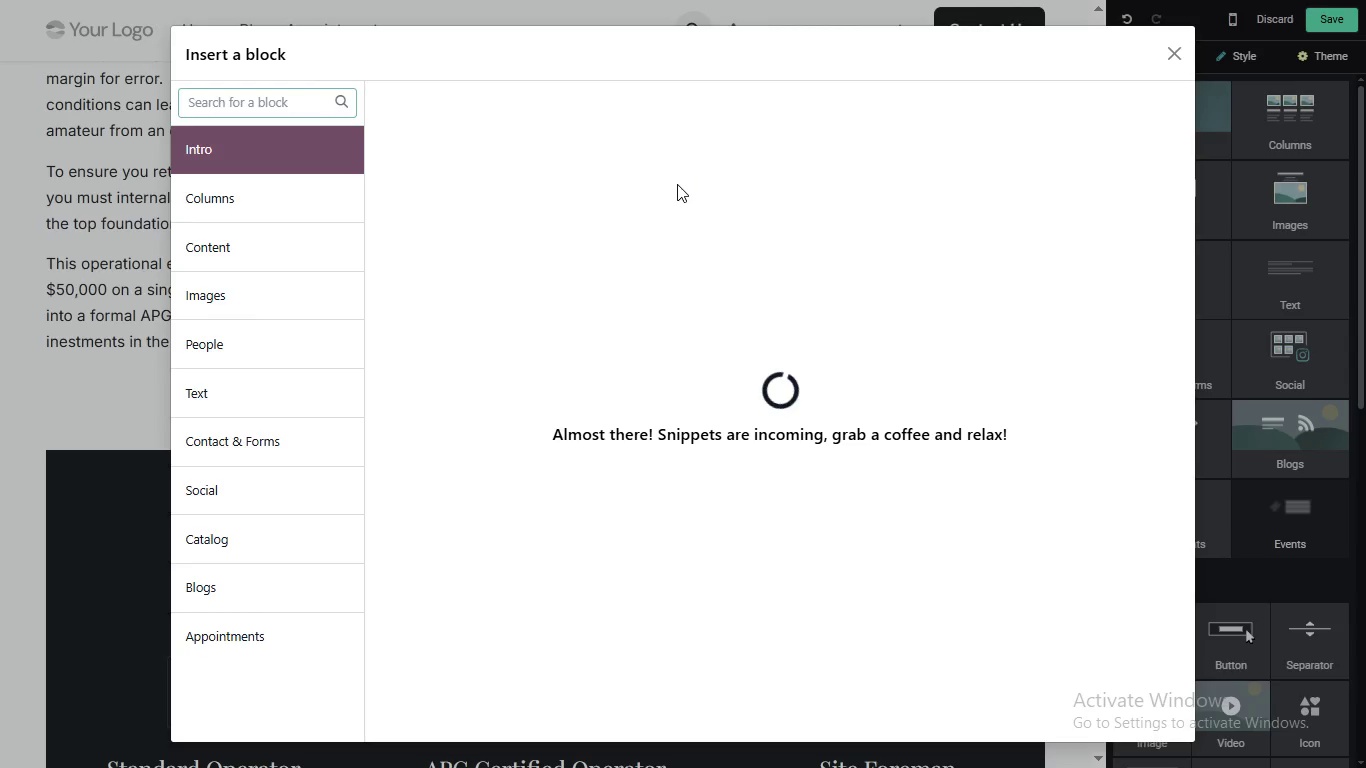 
left_click([240, 188])
 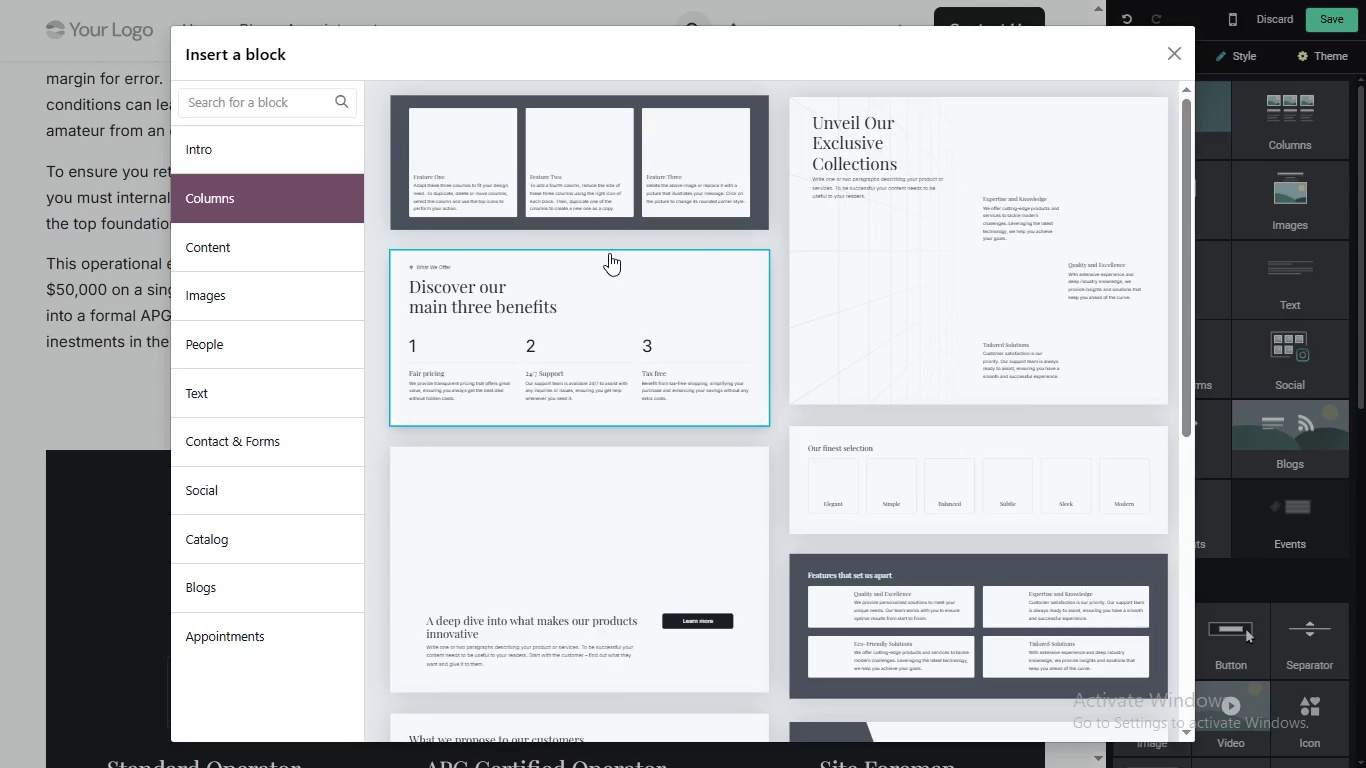 
scroll: coordinate [610, 254], scroll_direction: none, amount: 0.0
 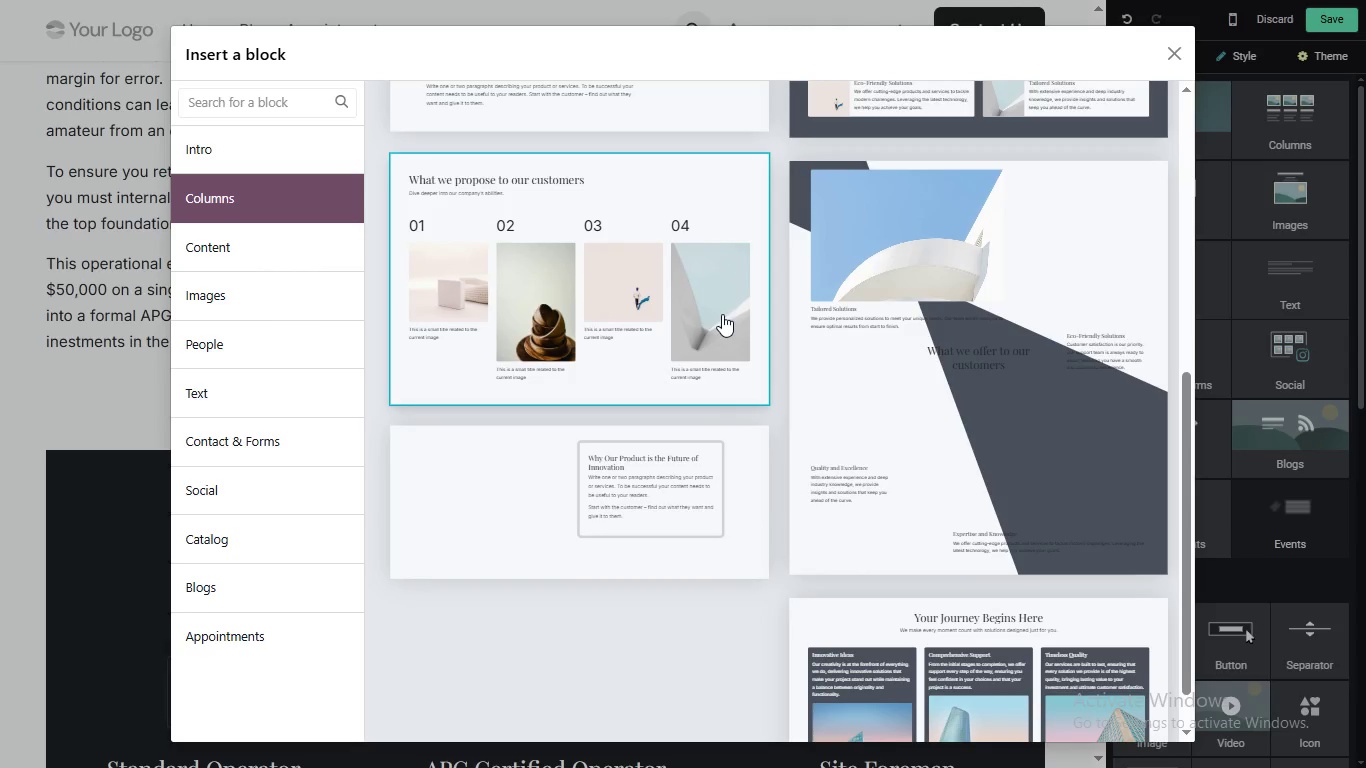 
scroll: coordinate [752, 324], scroll_direction: down, amount: 3.0
 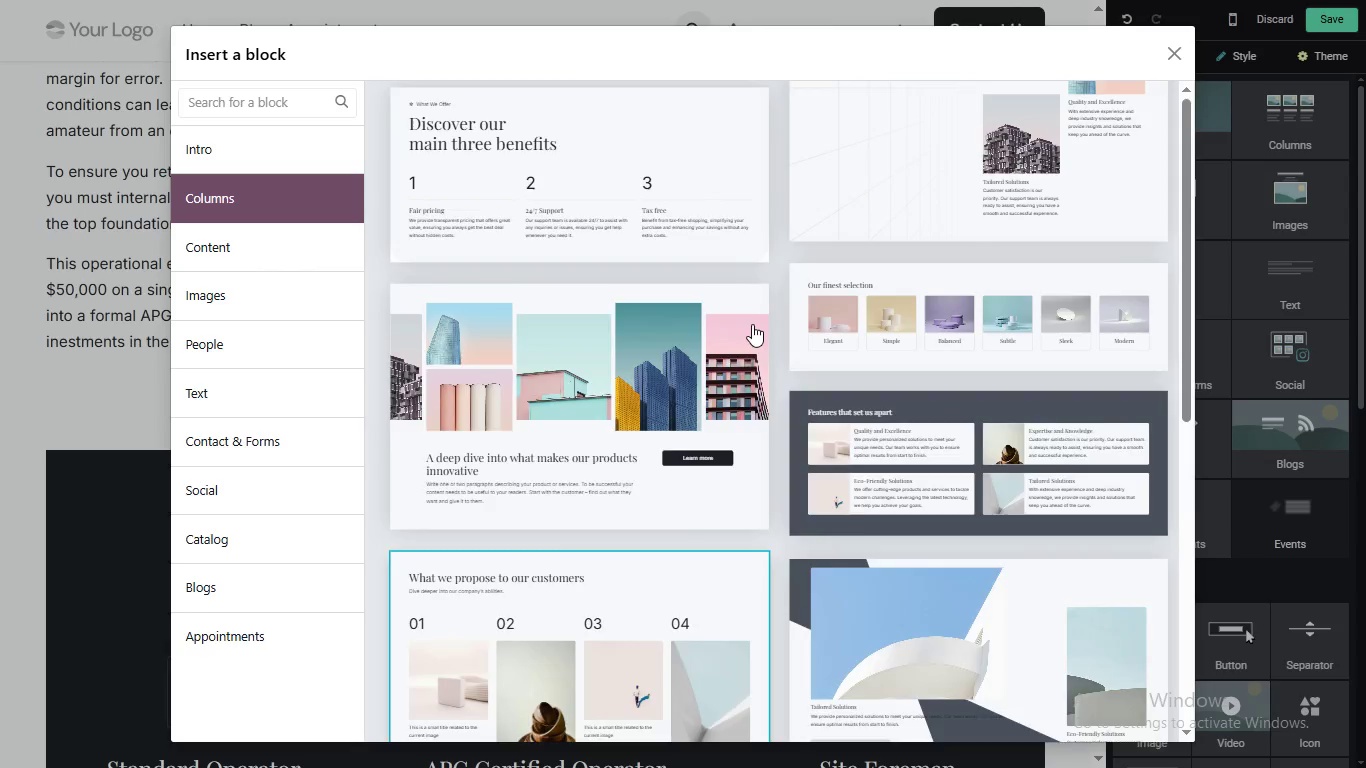 
scroll: coordinate [752, 324], scroll_direction: up, amount: 1.0
 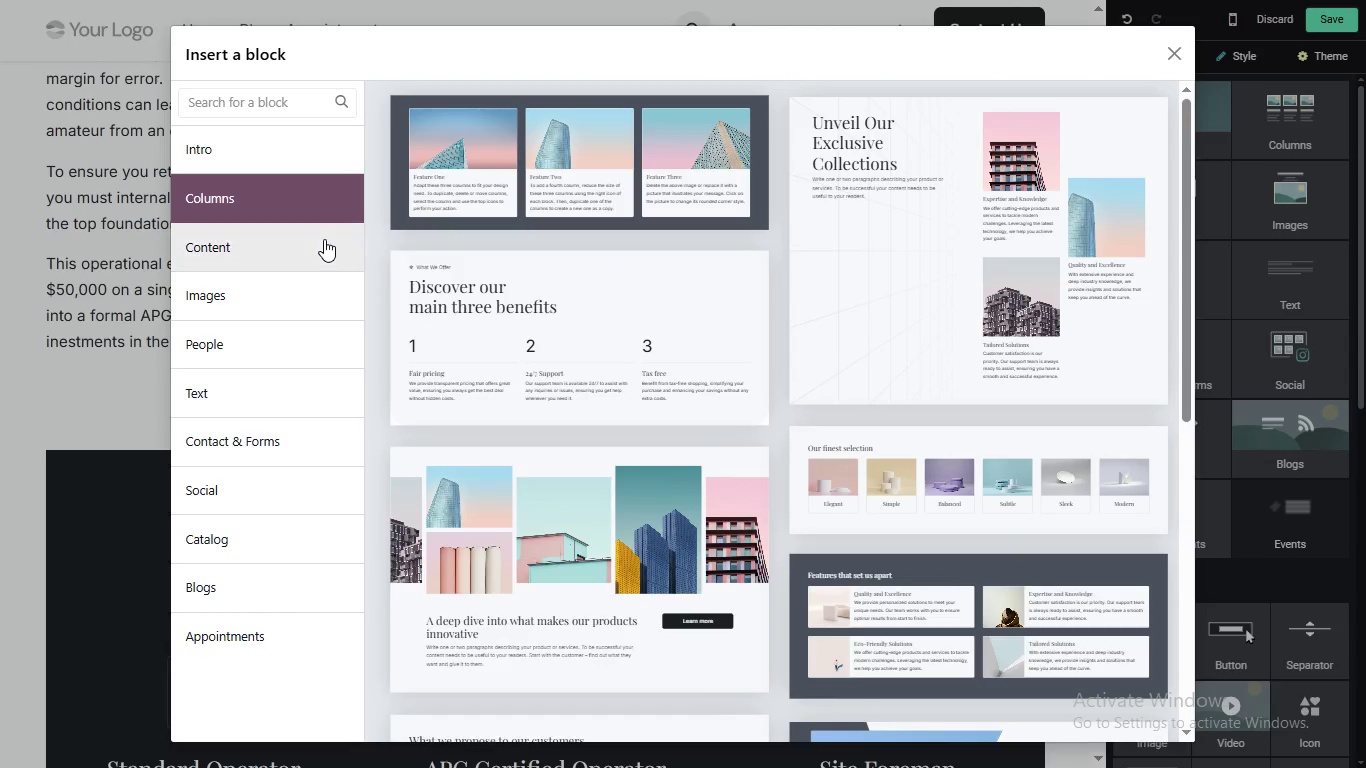 
left_click([324, 239])
 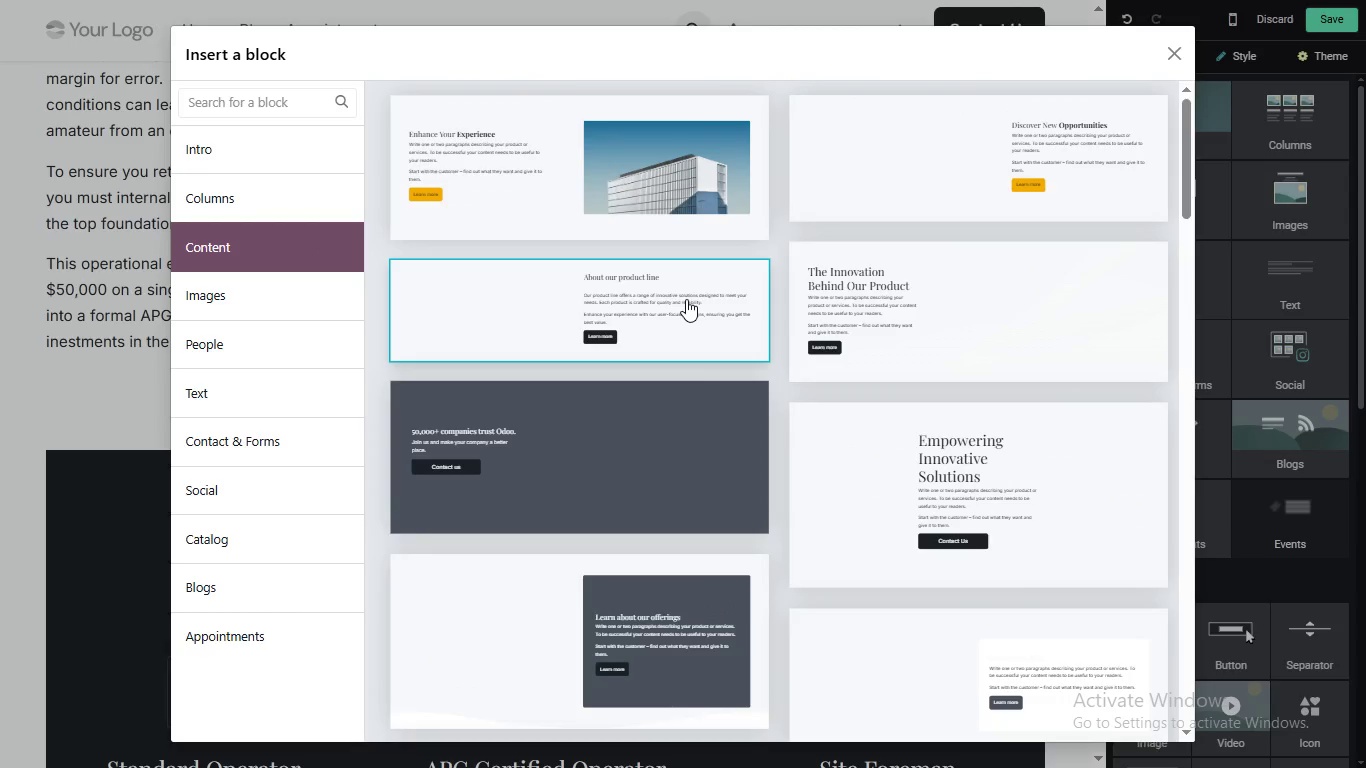 
scroll: coordinate [912, 318], scroll_direction: down, amount: 8.0
 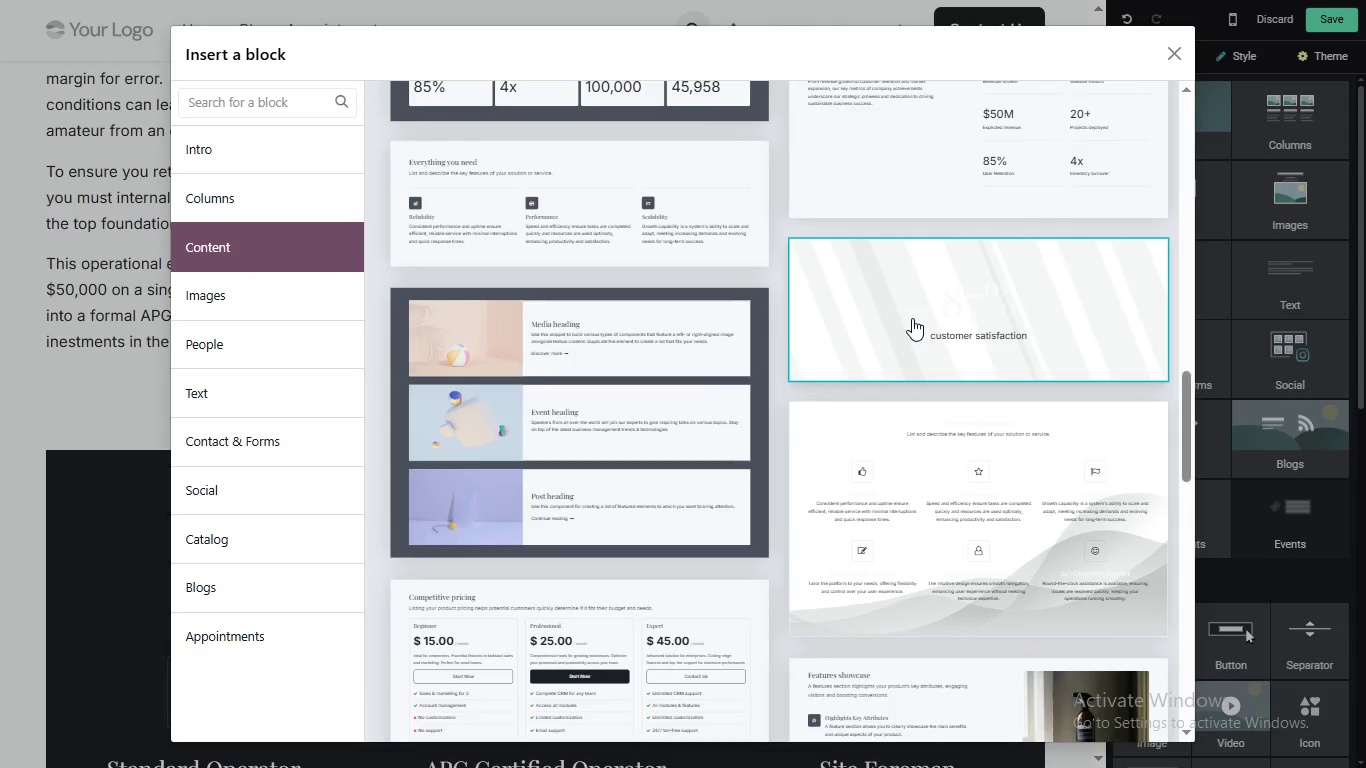 
scroll: coordinate [912, 318], scroll_direction: up, amount: 3.0
 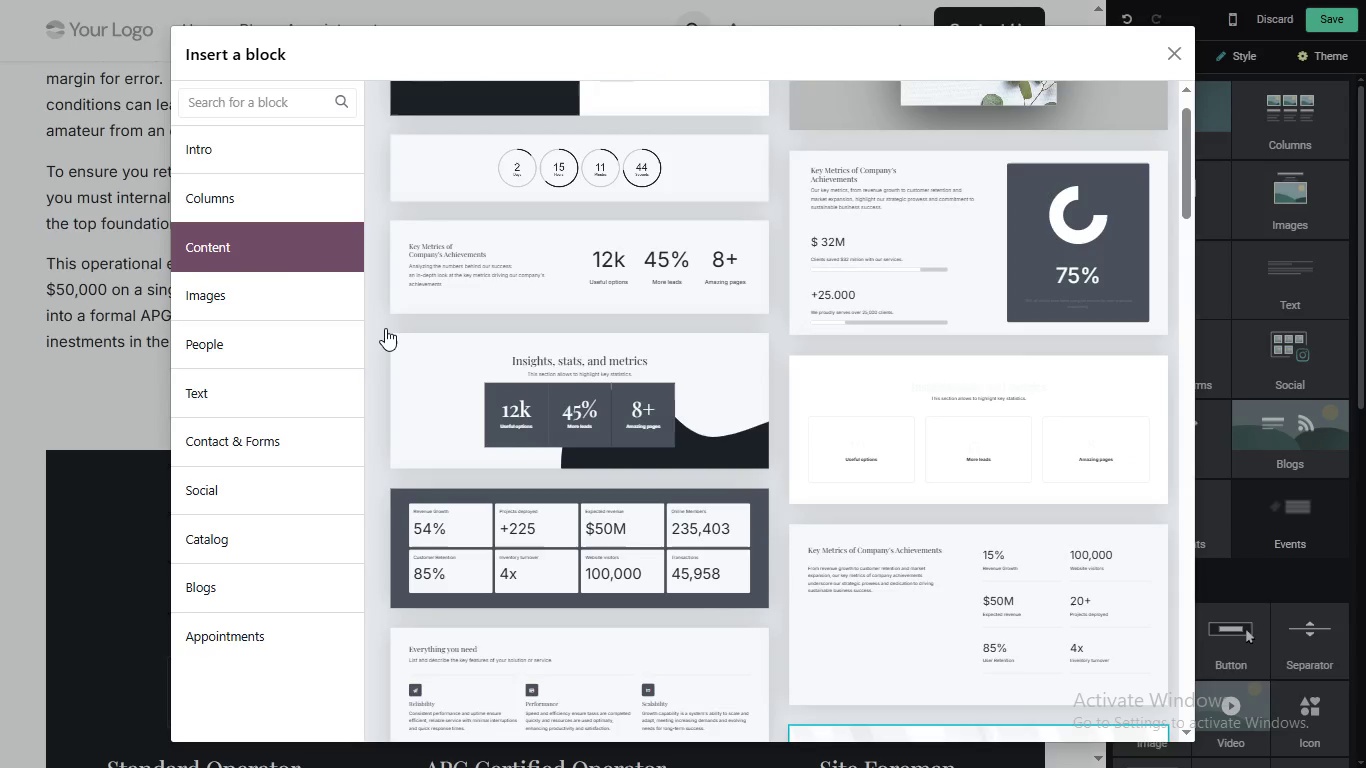 
left_click([246, 537])
 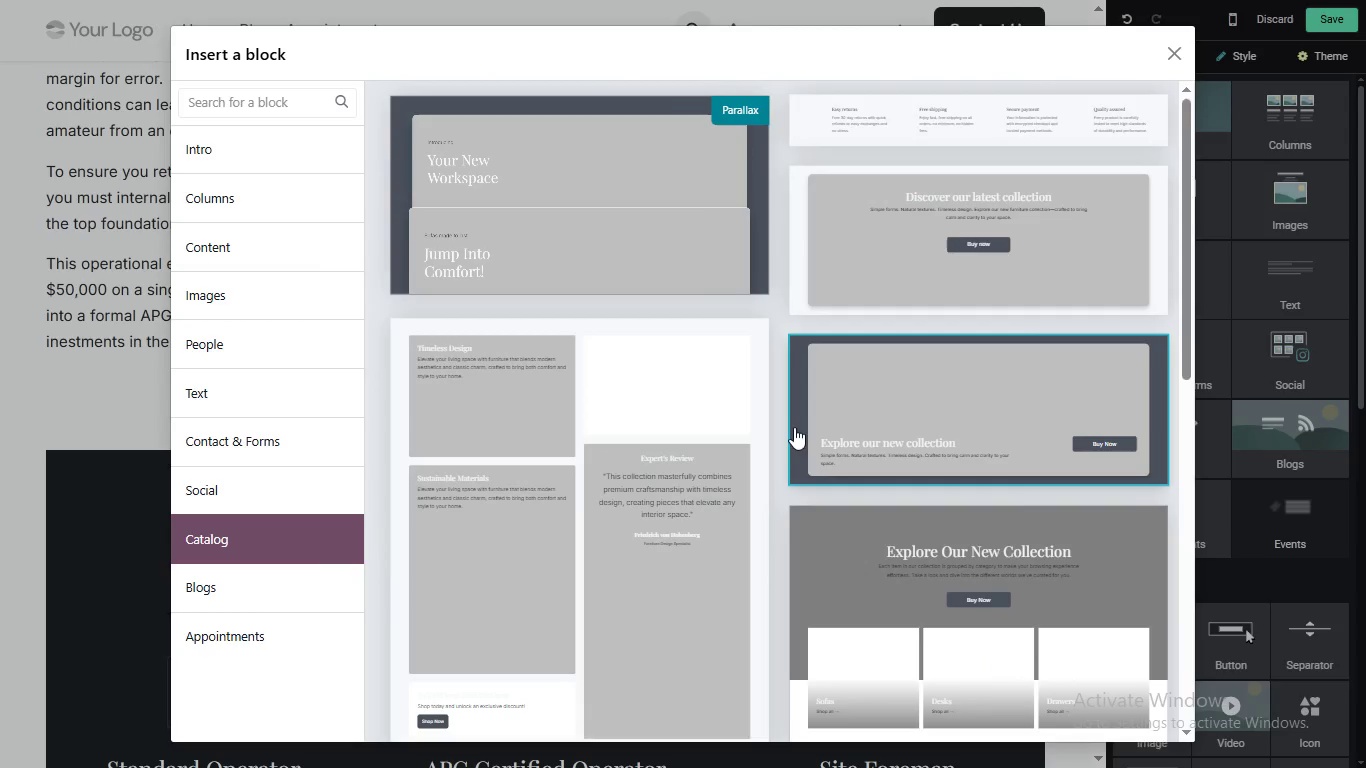 
scroll: coordinate [298, 451], scroll_direction: down, amount: 6.0
 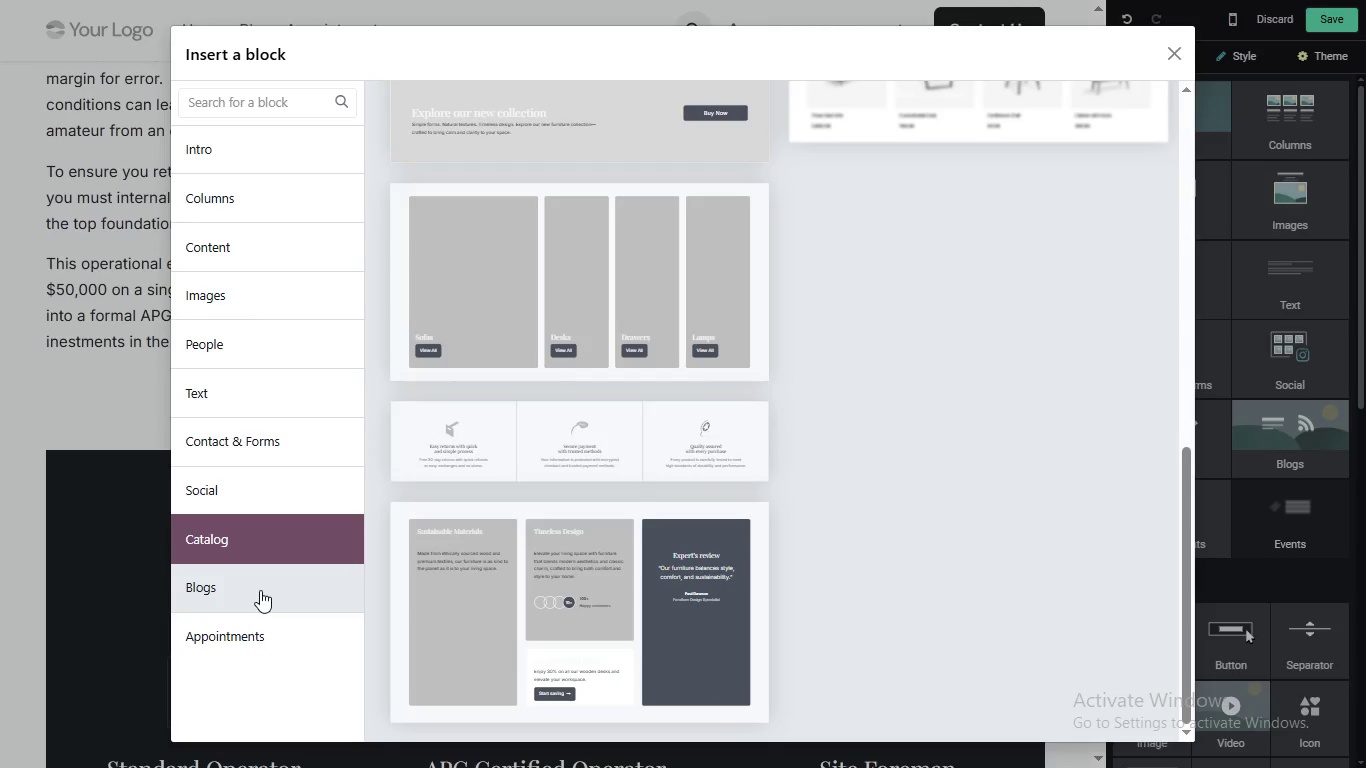 
left_click([260, 590])
 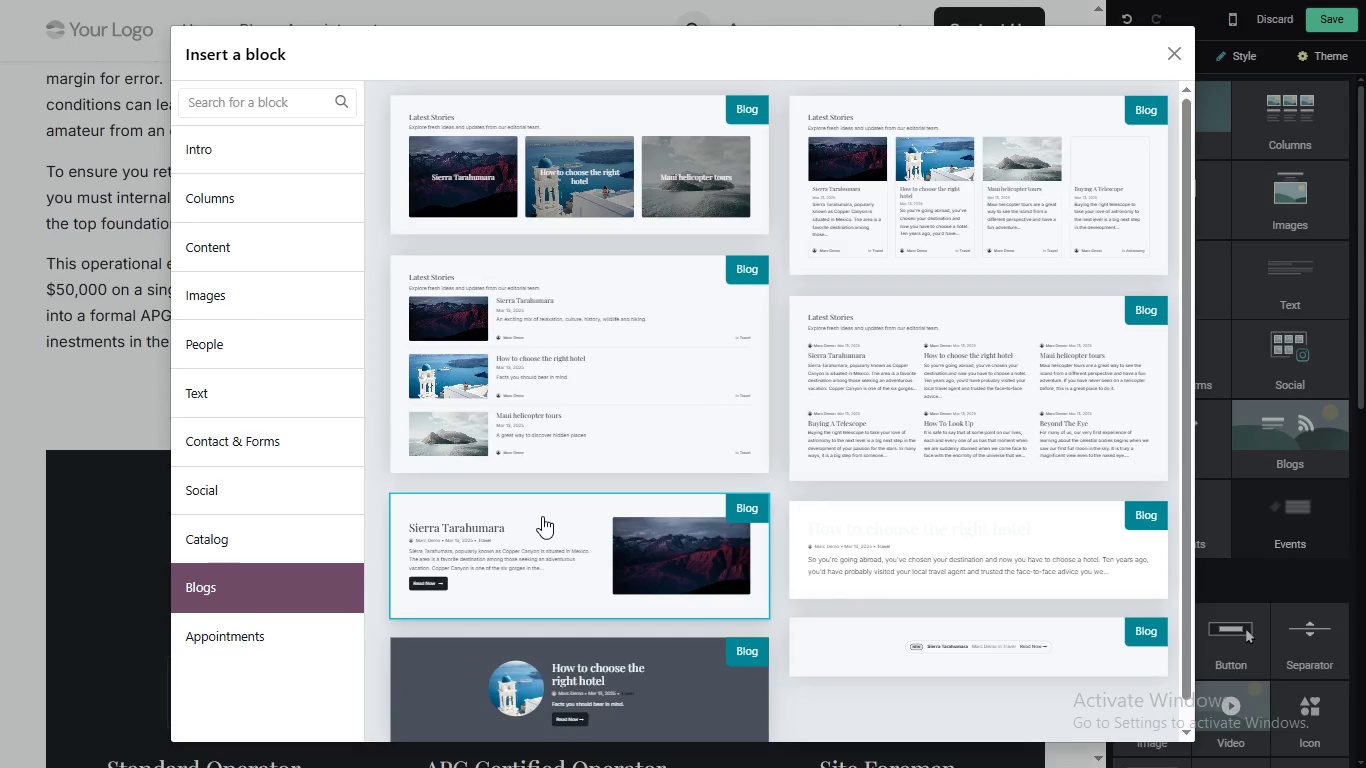 
scroll: coordinate [610, 511], scroll_direction: down, amount: 3.0
 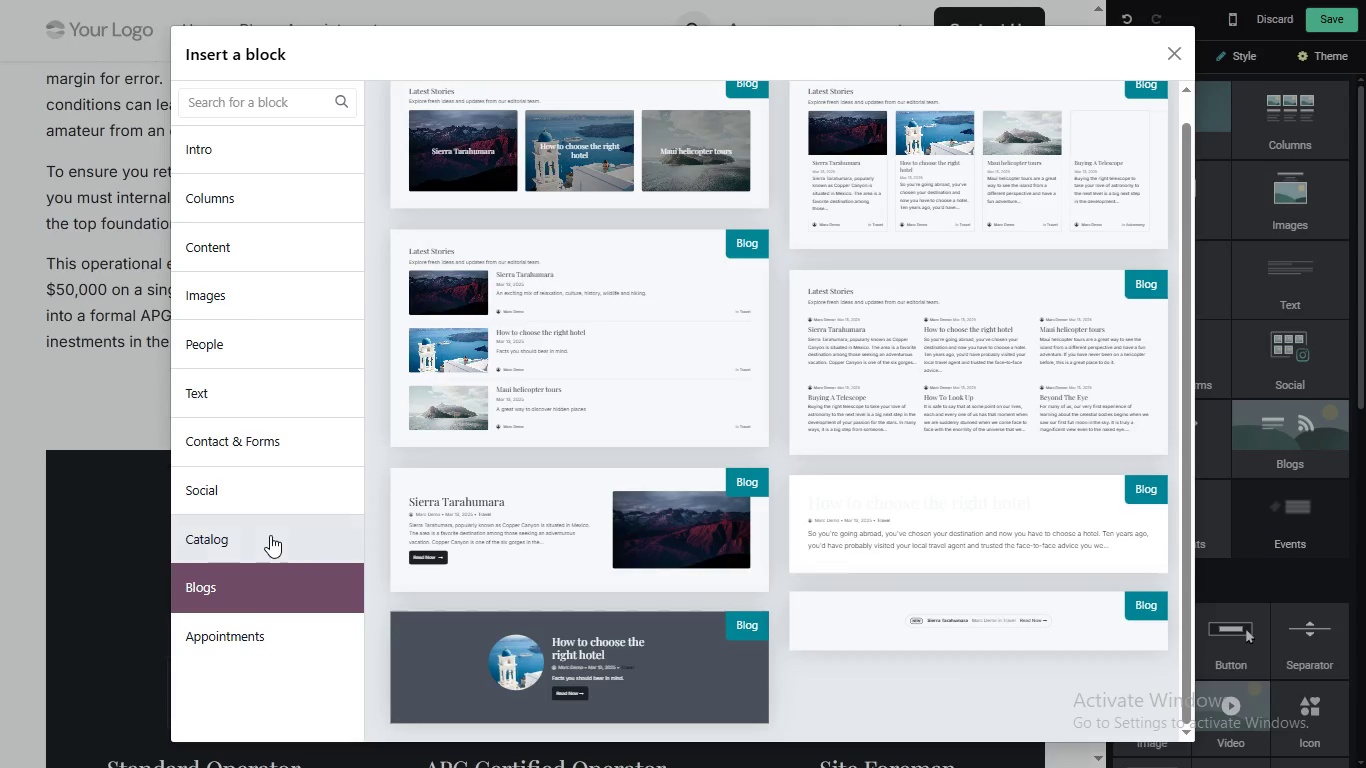 
left_click([270, 535])
 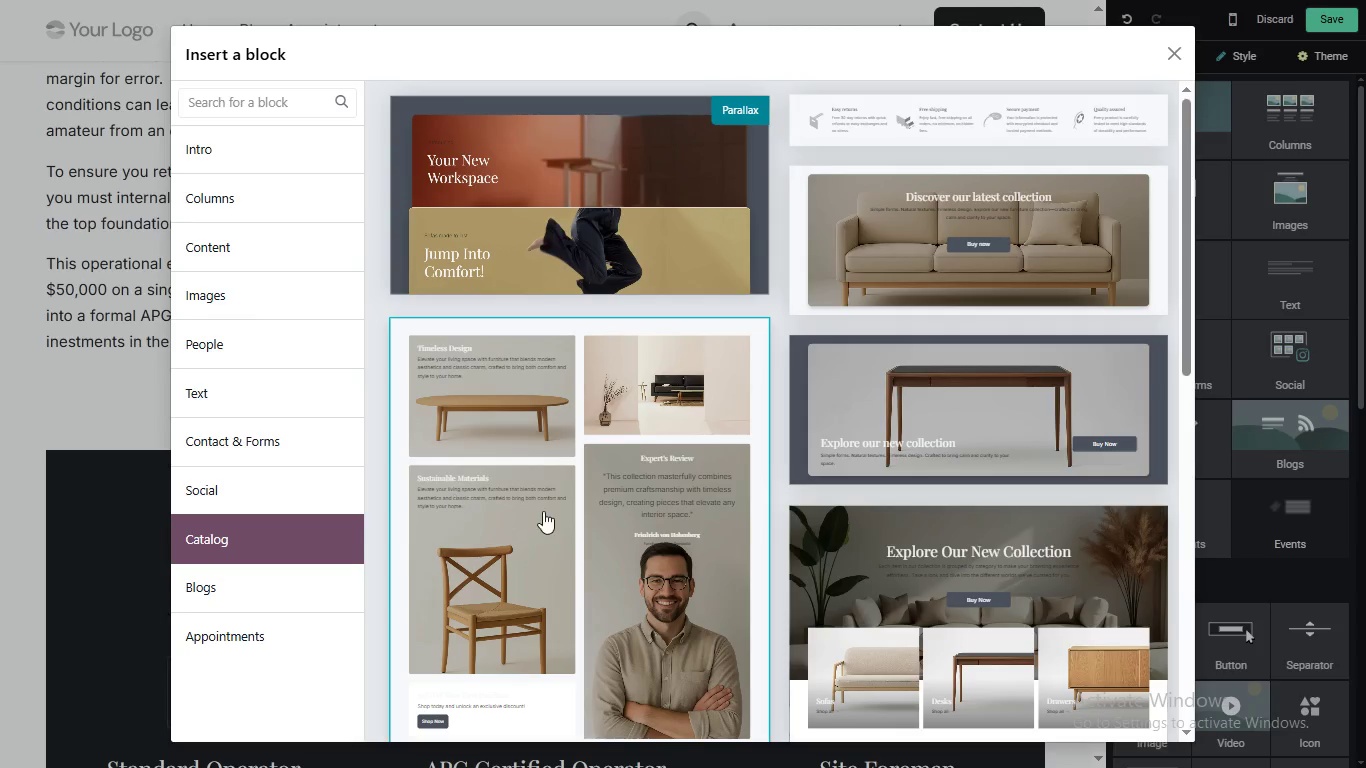 
scroll: coordinate [678, 496], scroll_direction: down, amount: 4.0
 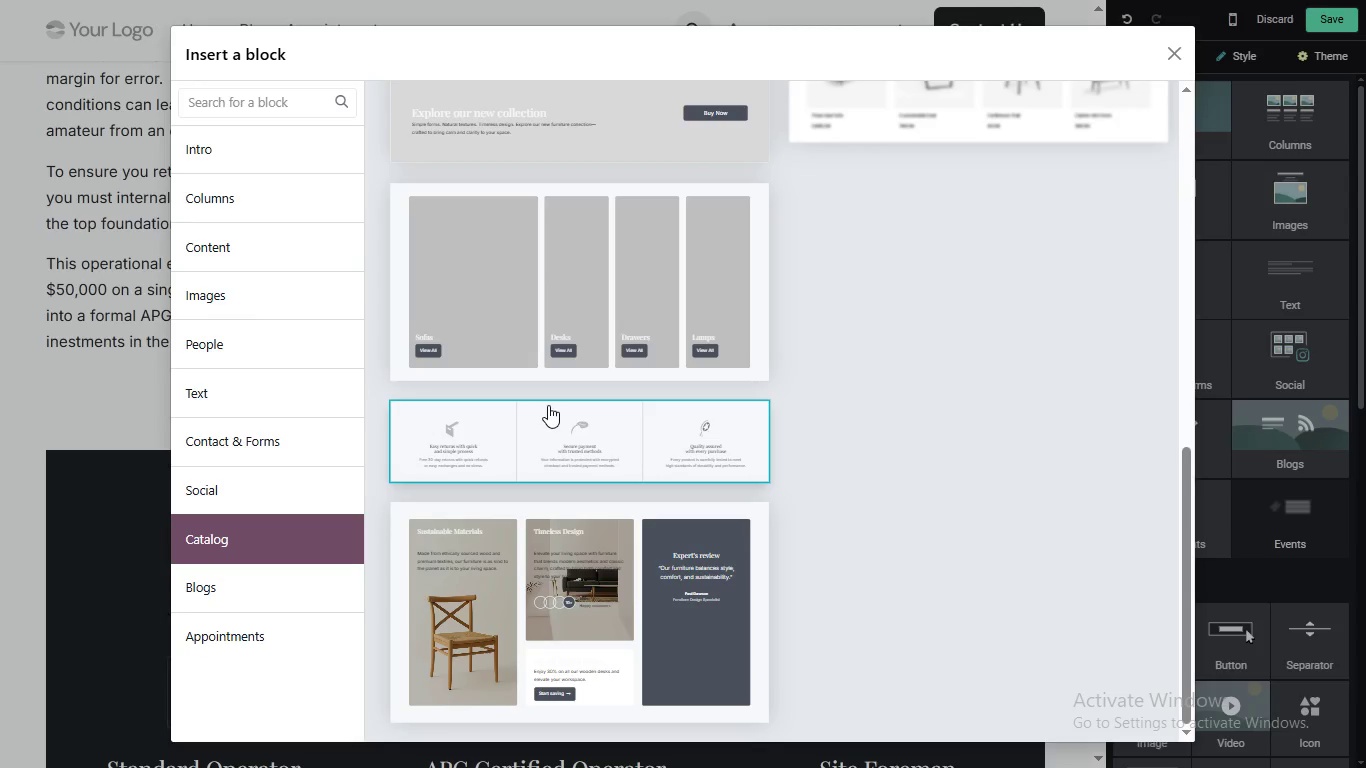 
scroll: coordinate [549, 403], scroll_direction: up, amount: 2.0
 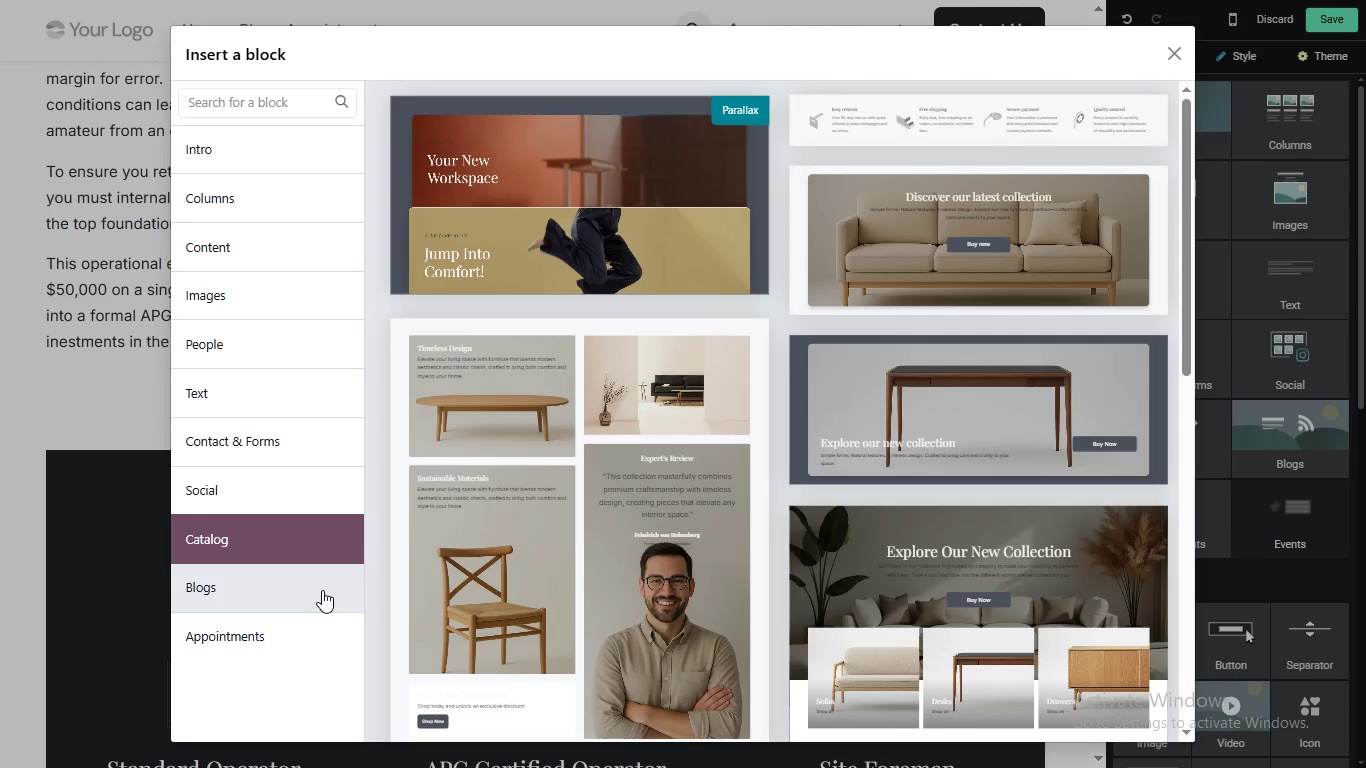 
left_click([322, 590])
 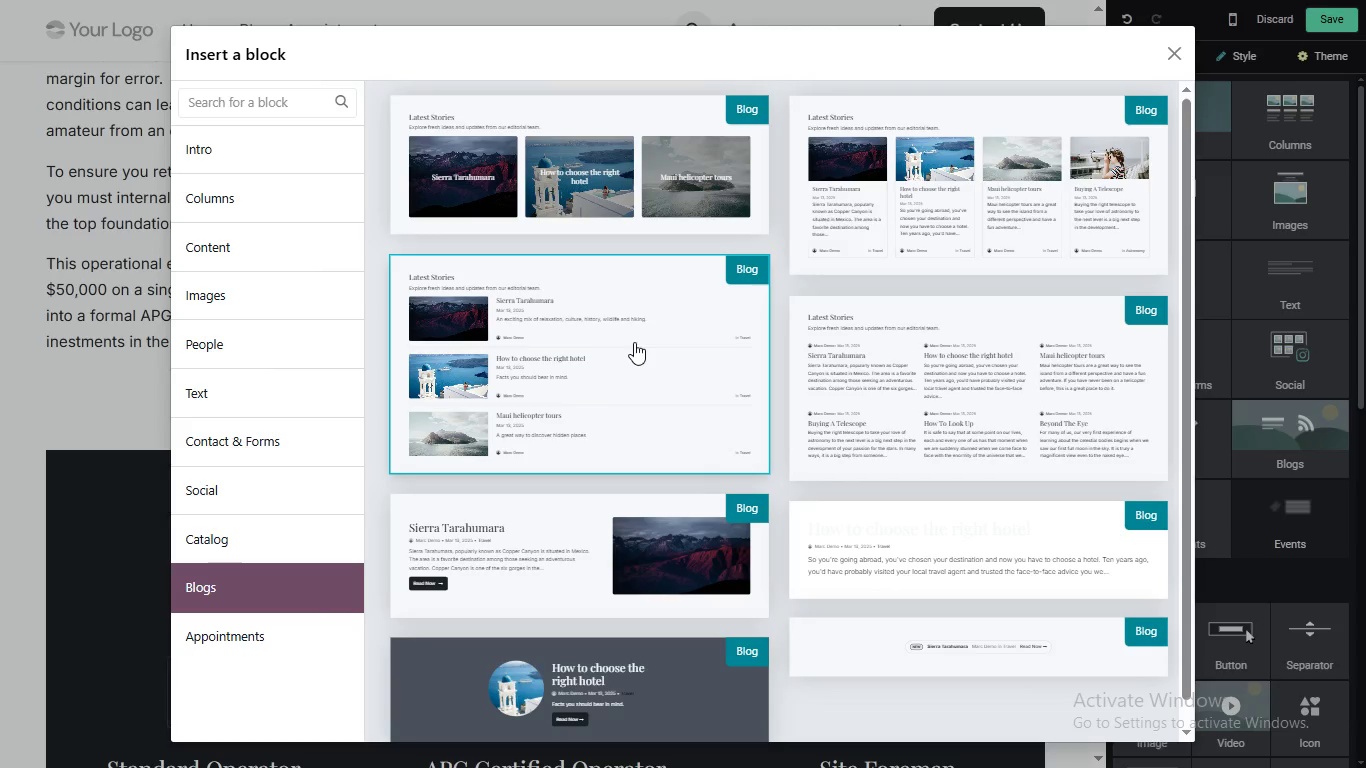 
wait(11.25)
 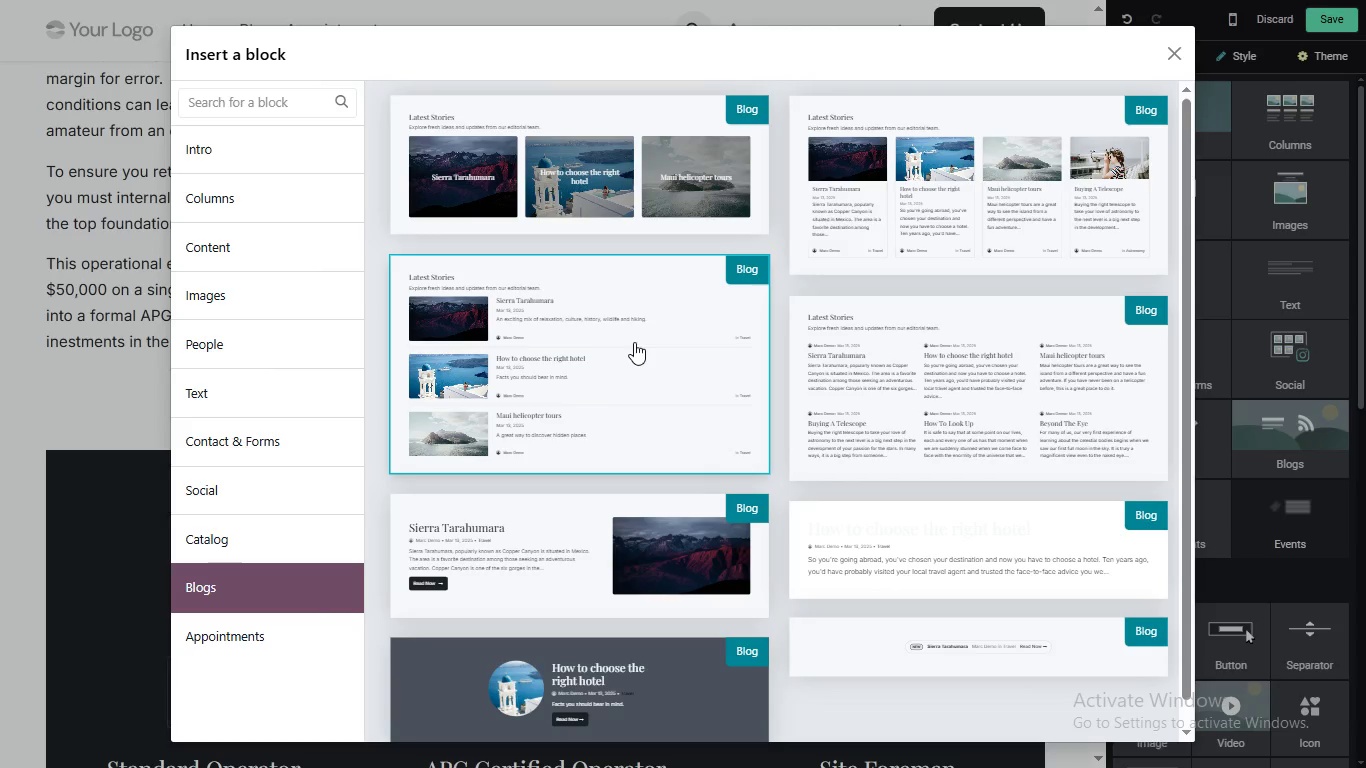 
left_click_drag(start_coordinate=[1100, 286], to_coordinate=[1087, 255])
 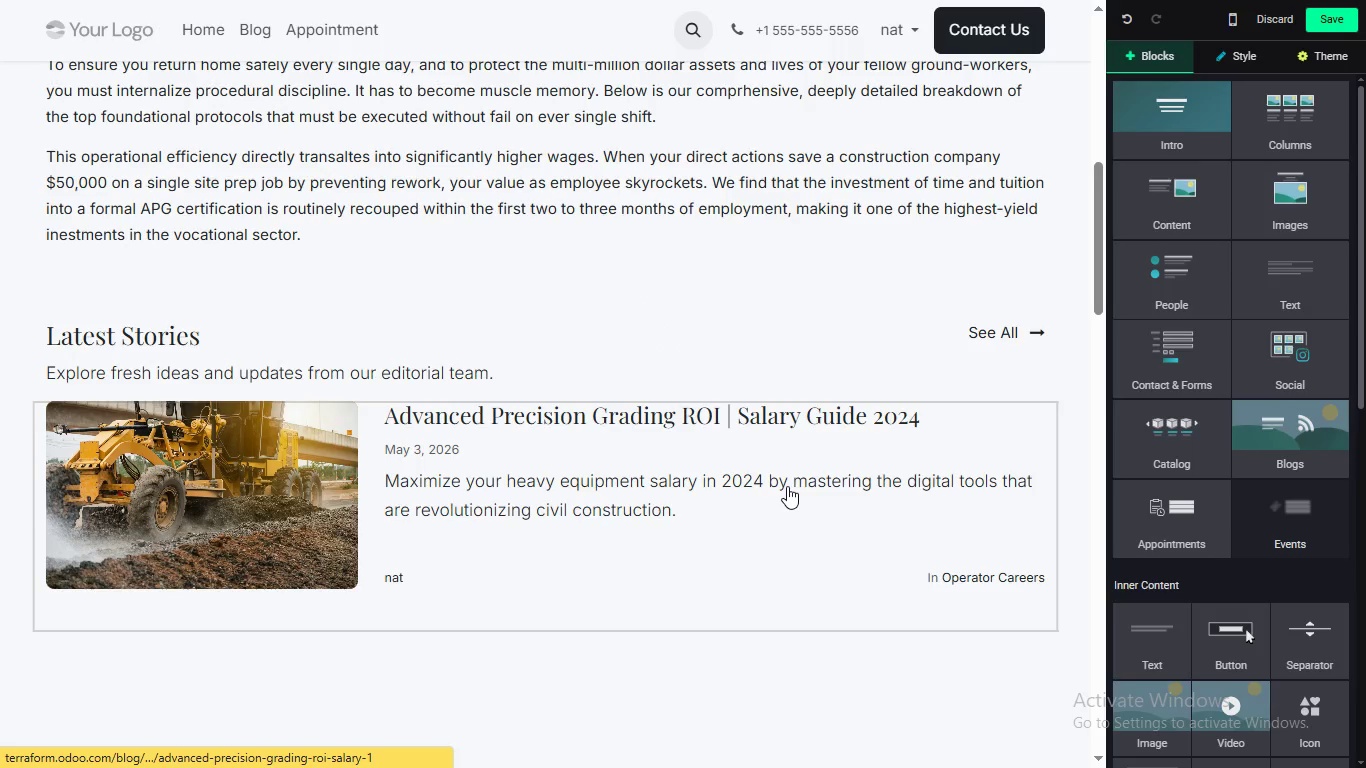 
left_click([787, 486])
 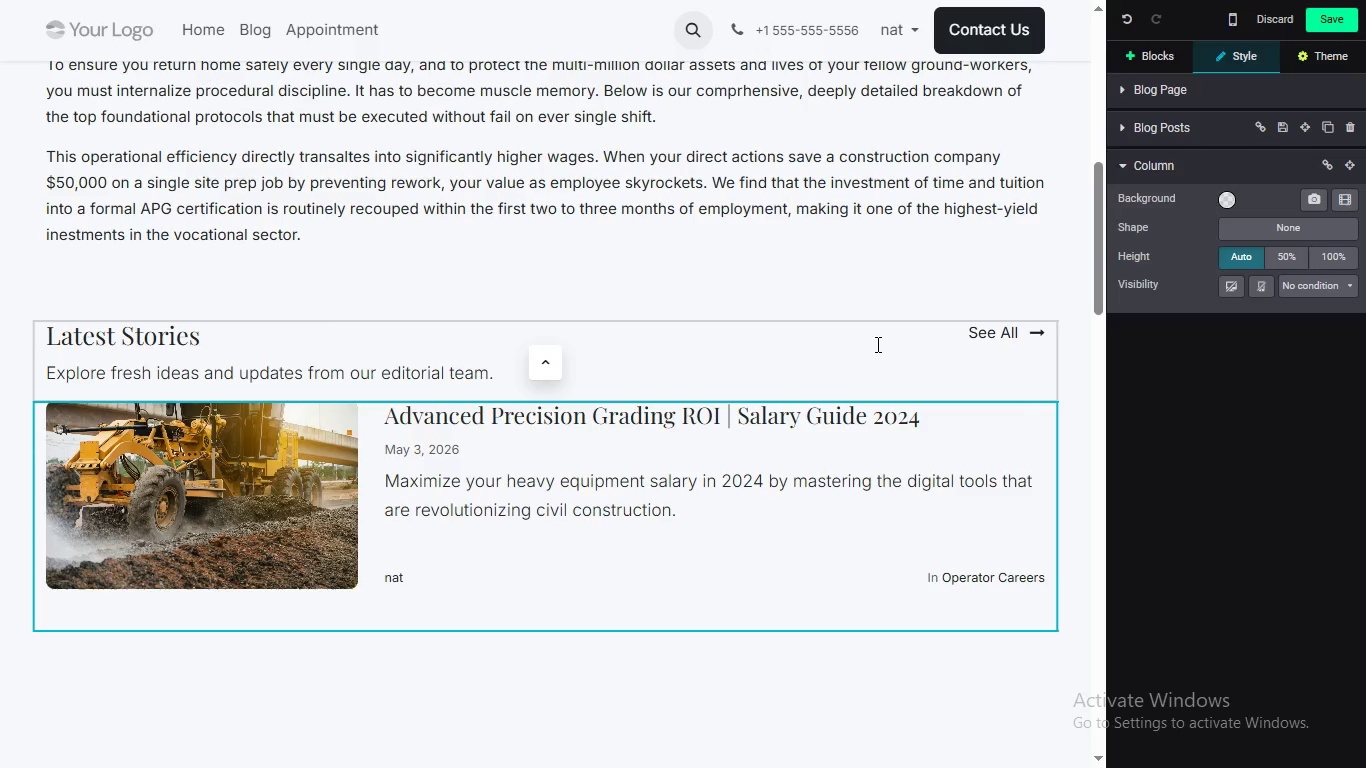 
wait(6.5)
 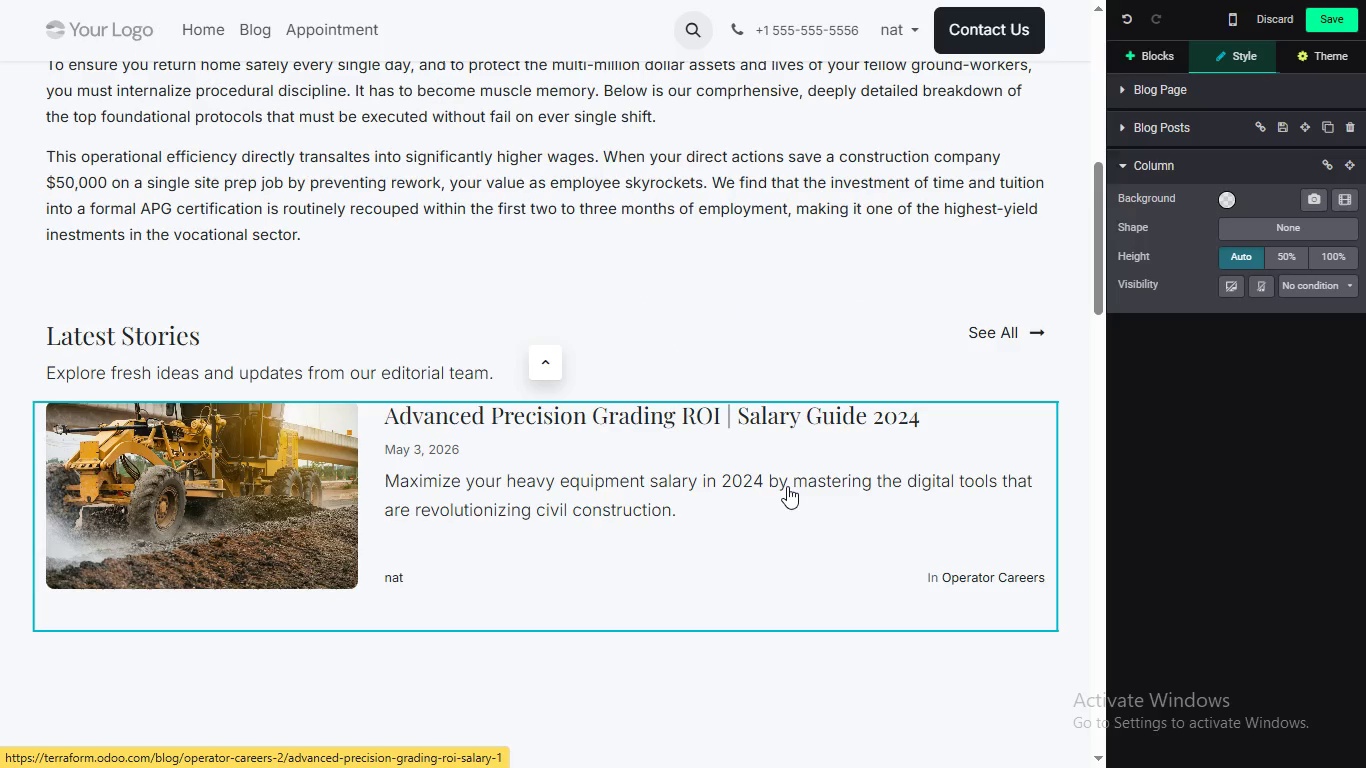 
hold_key(key=ControlLeft, duration=1.08)
 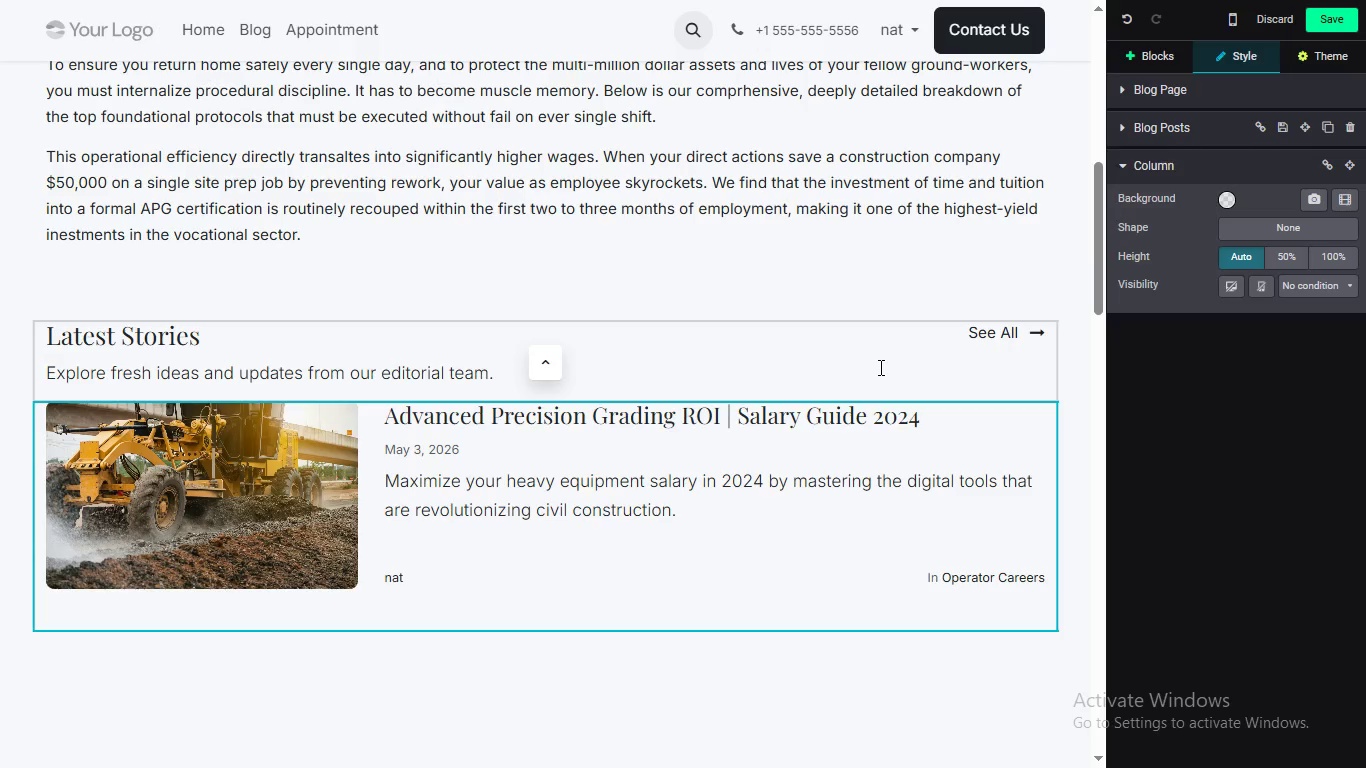 
key(Control+Z)
 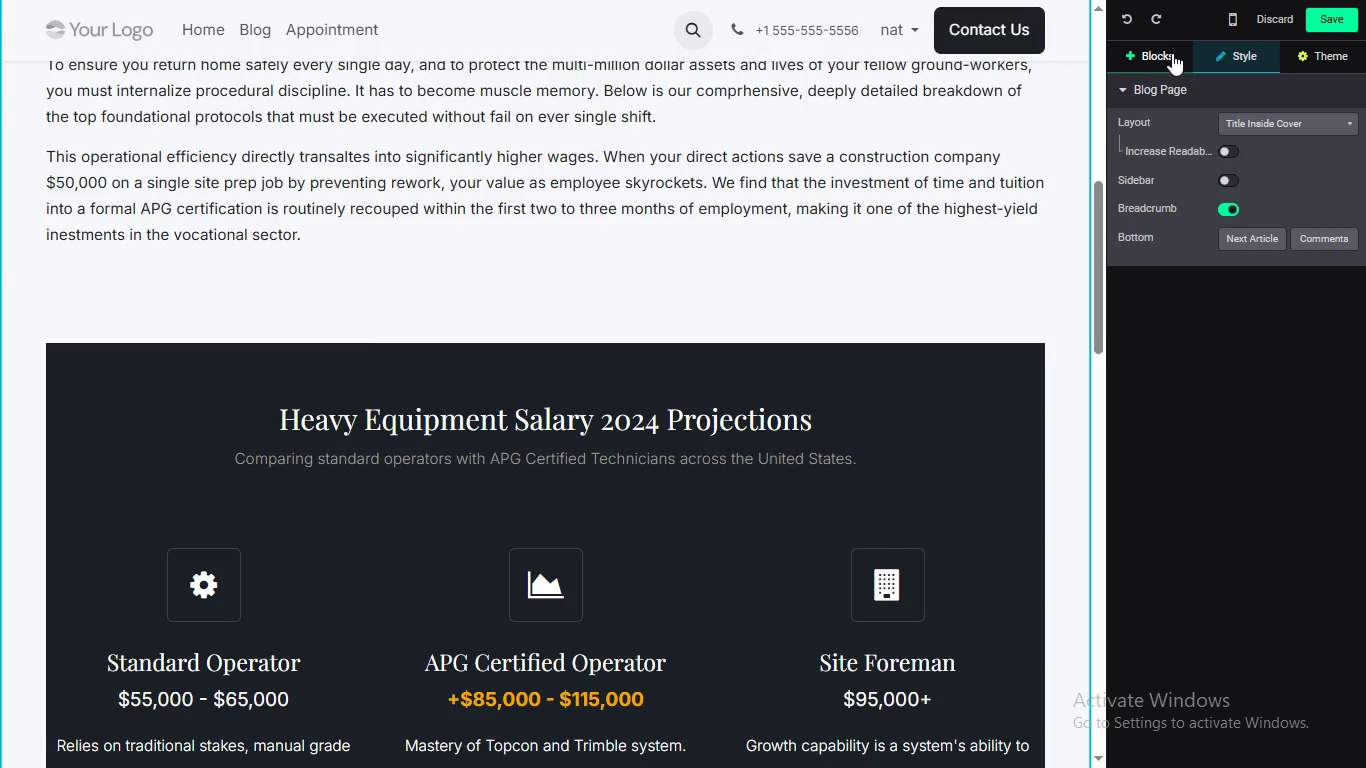 
left_click([1172, 53])
 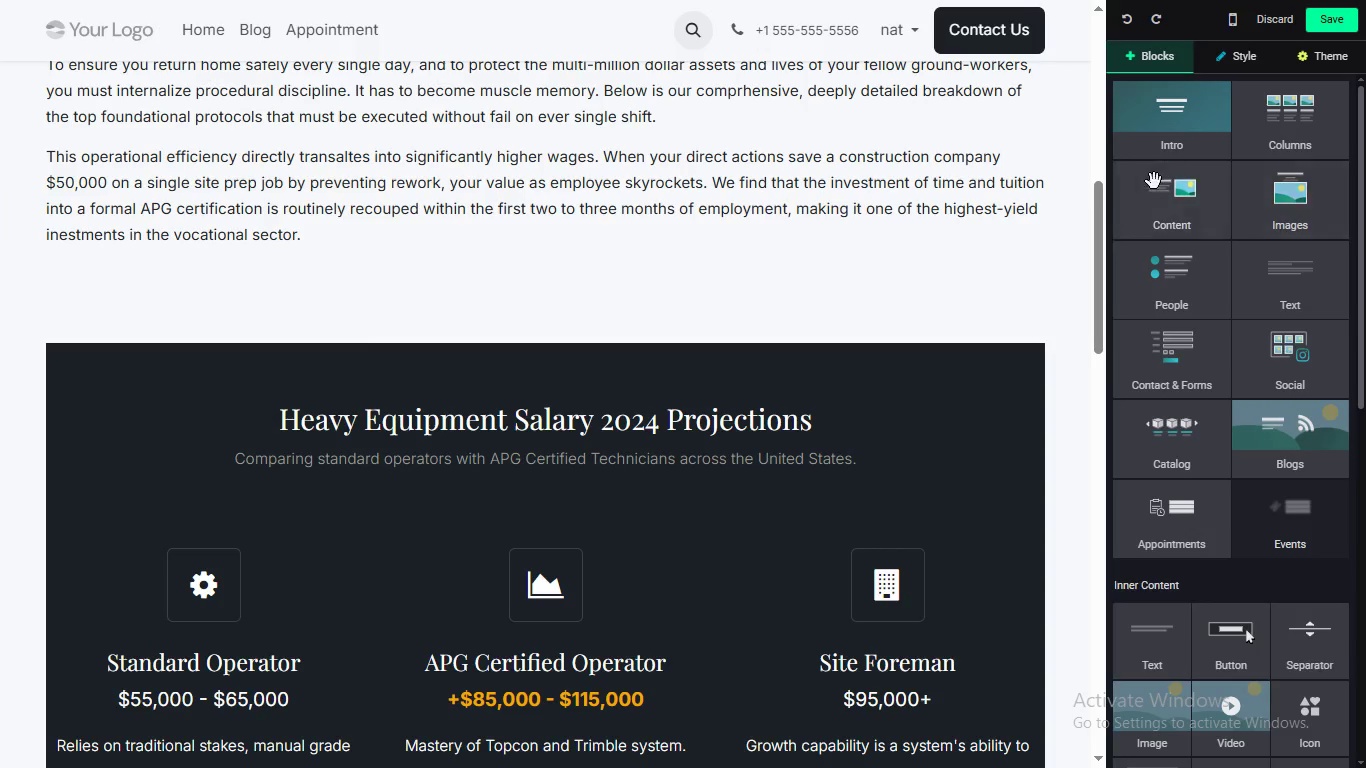 
left_click([1281, 105])
 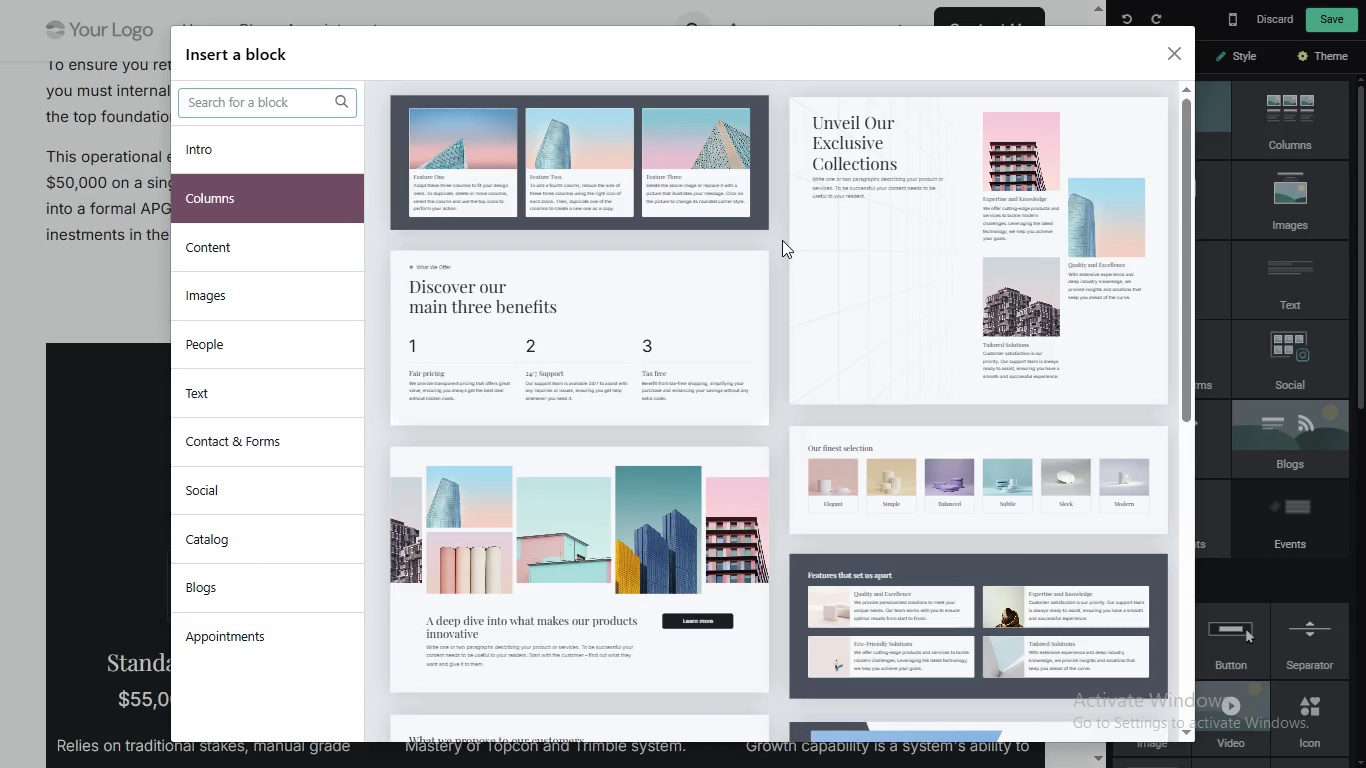 
scroll: coordinate [782, 240], scroll_direction: down, amount: 1.0
 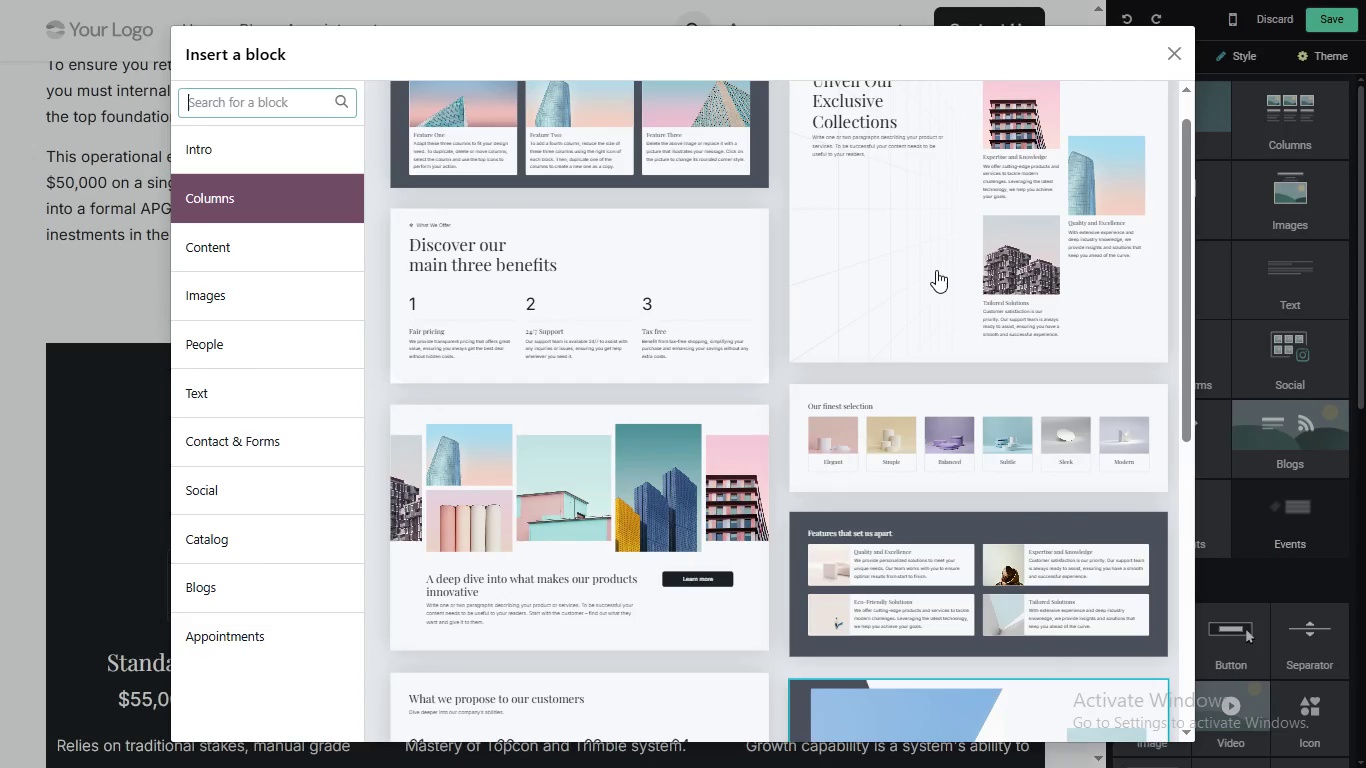 
scroll: coordinate [936, 270], scroll_direction: none, amount: 0.0
 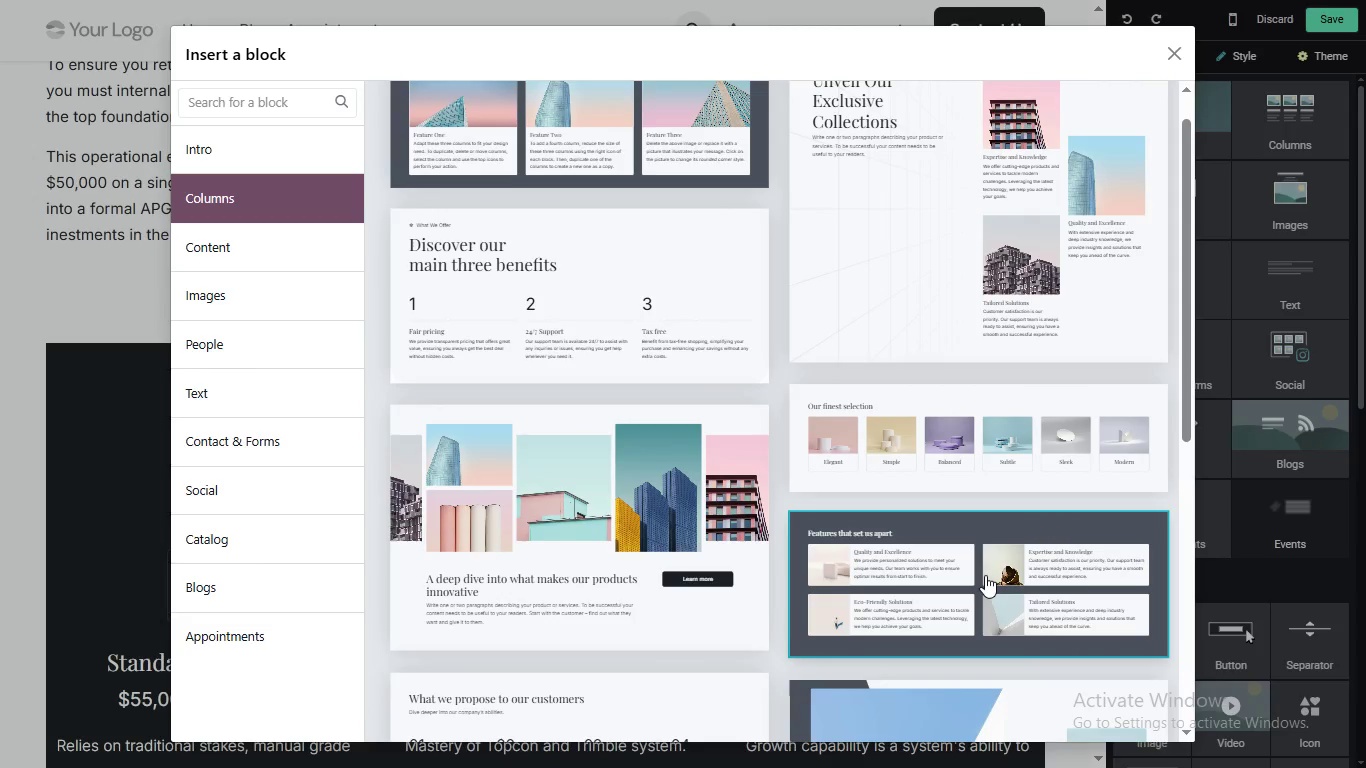 
left_click([985, 575])
 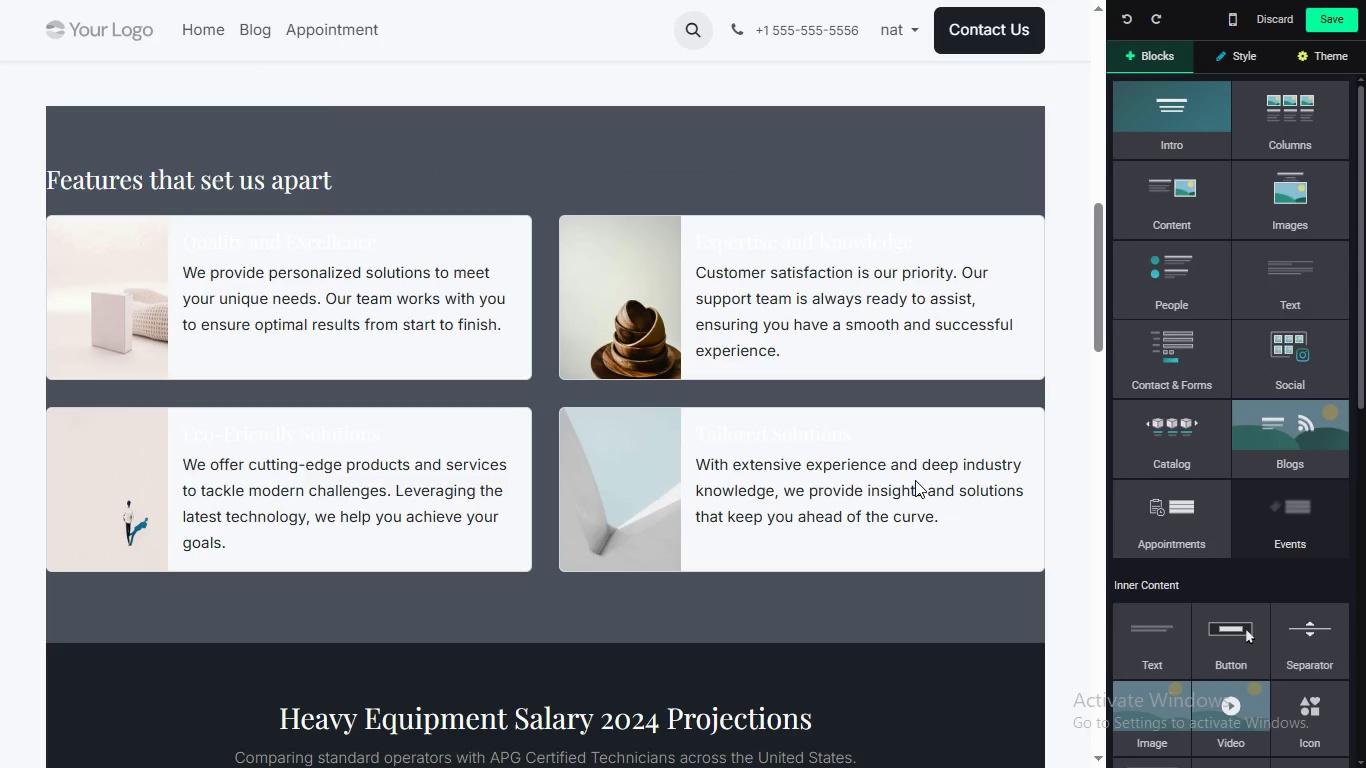 
left_click([903, 151])
 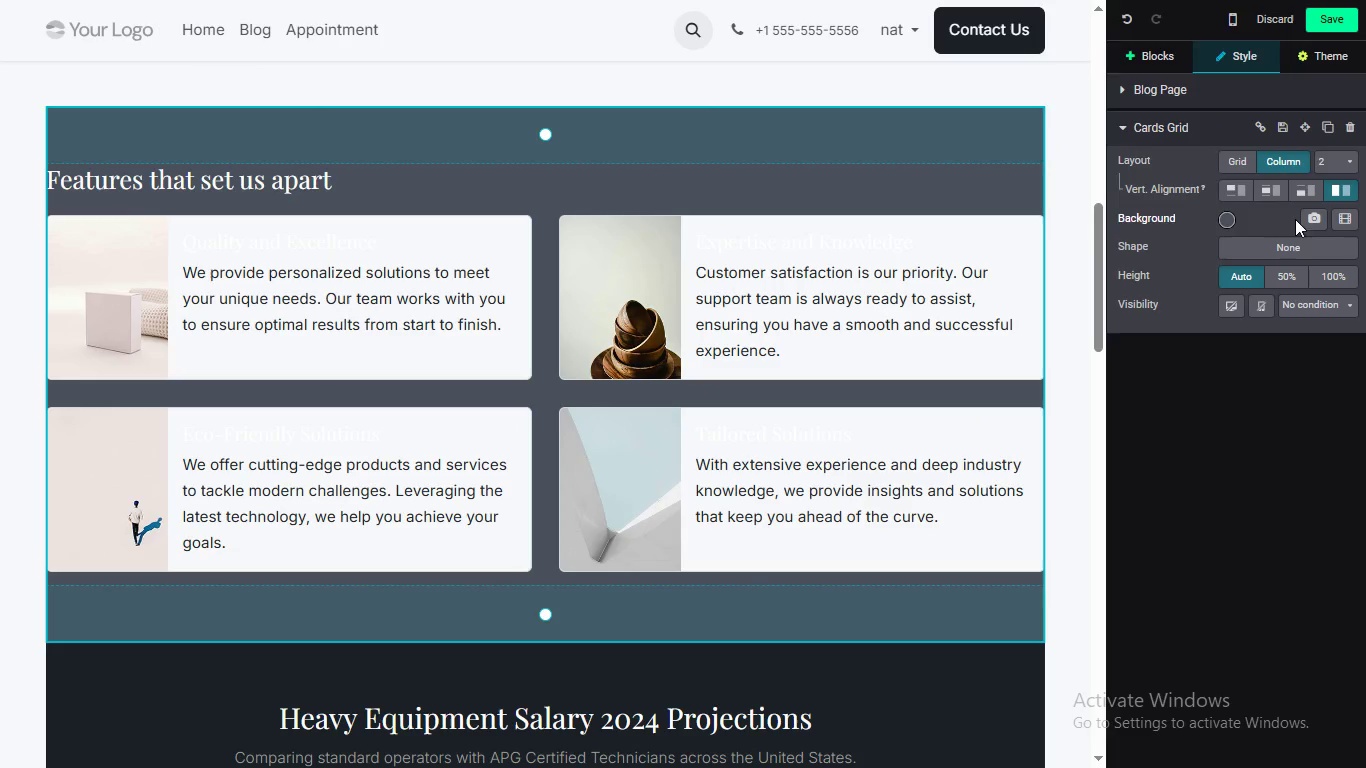 
left_click([1339, 164])
 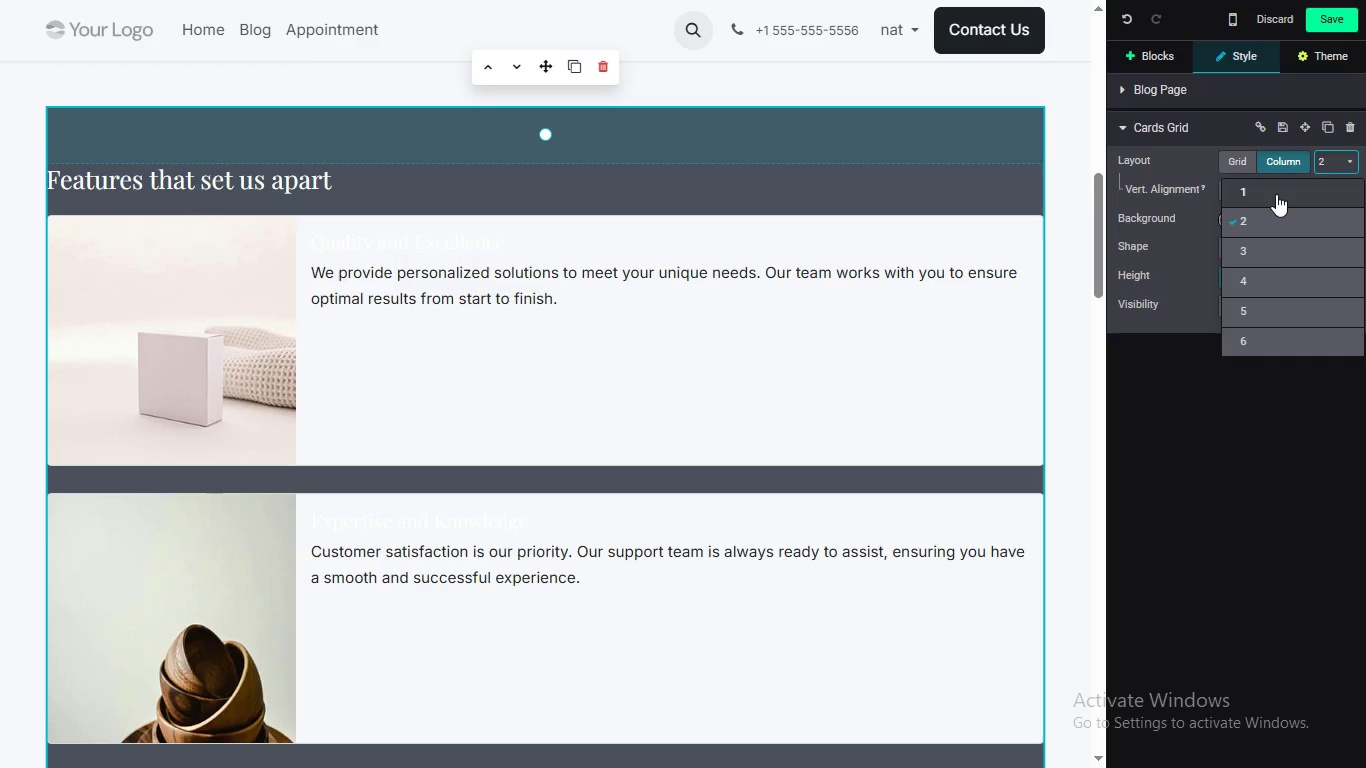 
left_click([1276, 194])
 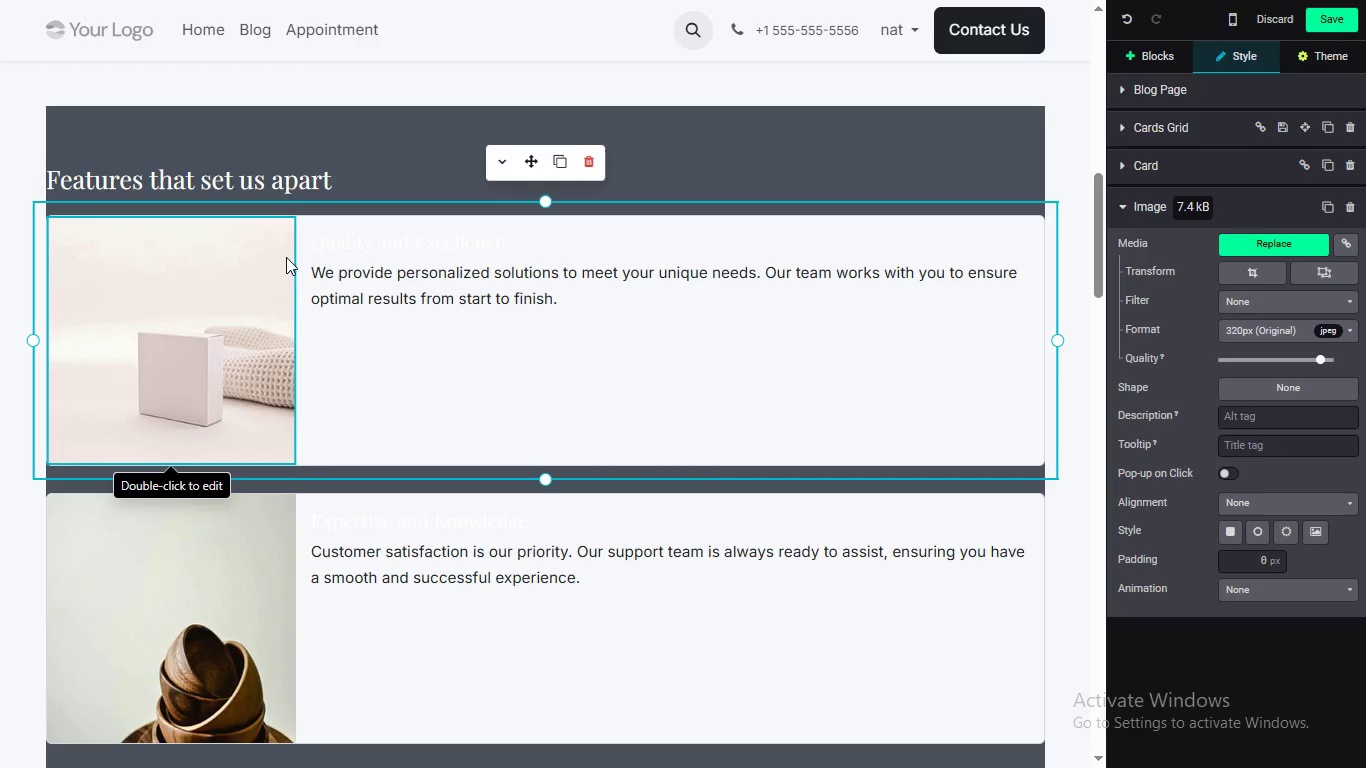 
wait(15.02)
 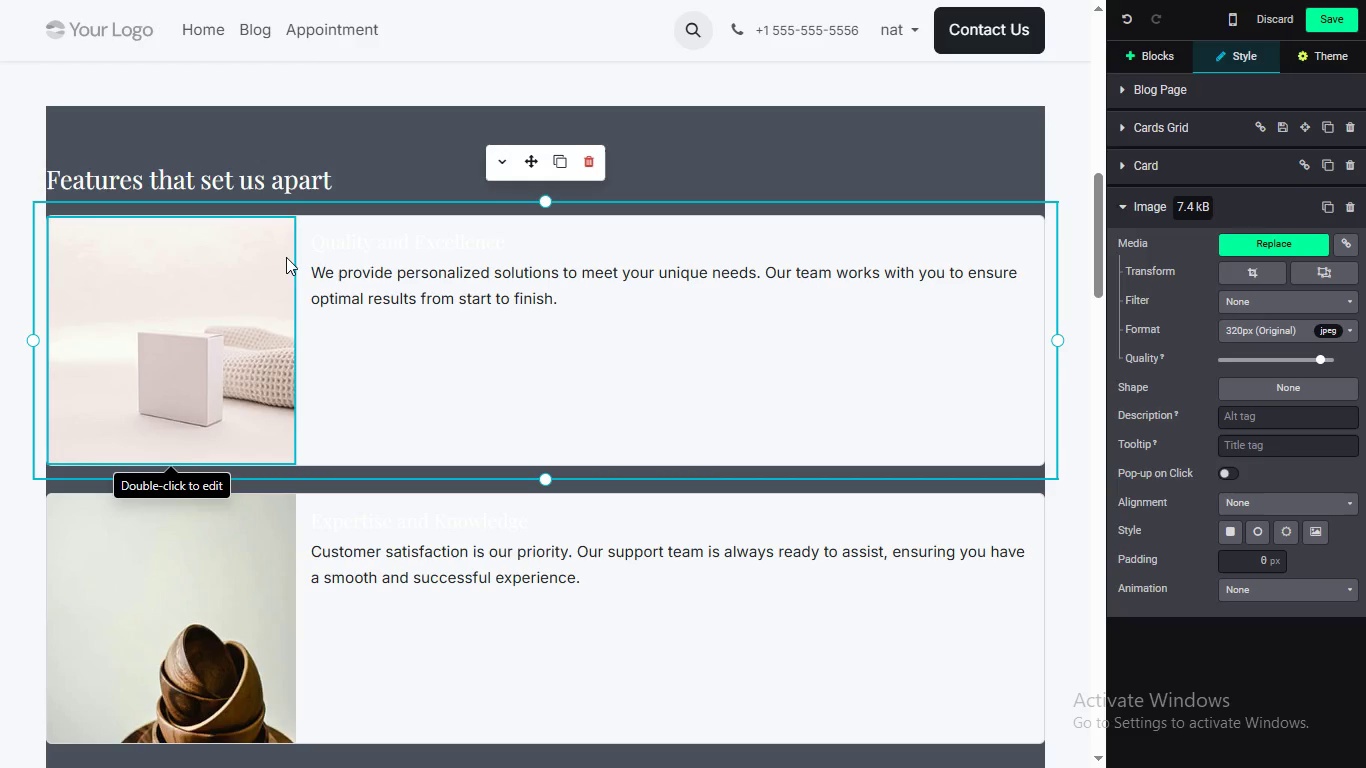 
left_click_drag(start_coordinate=[1096, 225], to_coordinate=[1110, 243])
 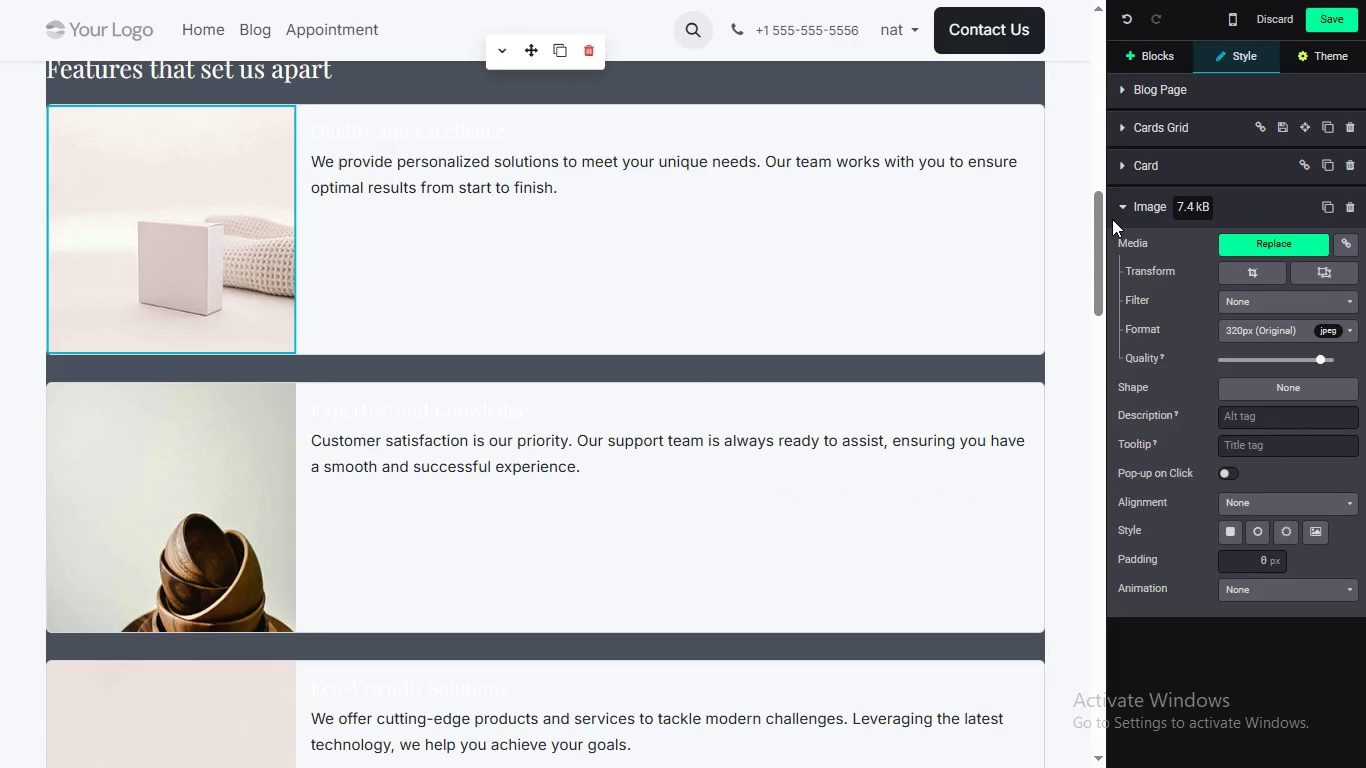 
left_click_drag(start_coordinate=[1110, 243], to_coordinate=[1112, 216])
 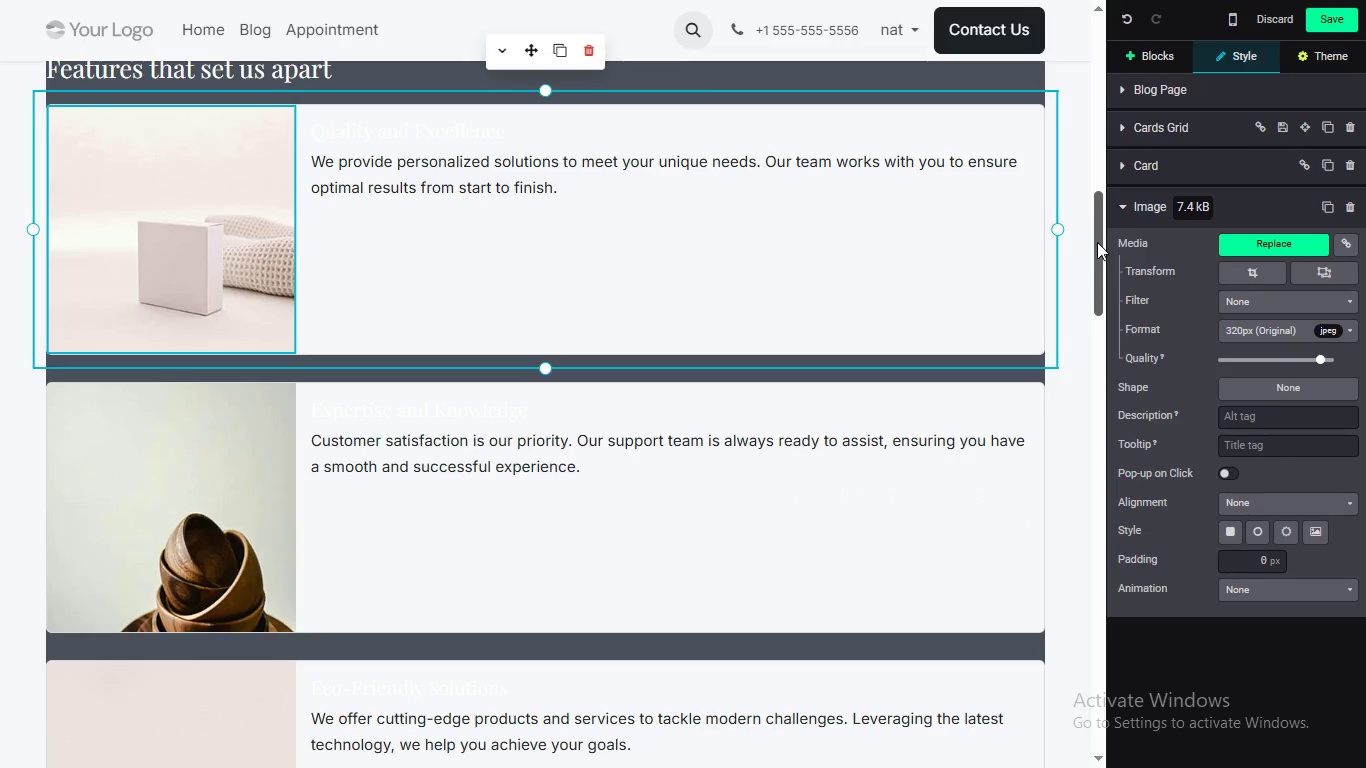 
left_click_drag(start_coordinate=[1097, 242], to_coordinate=[1101, 181])
 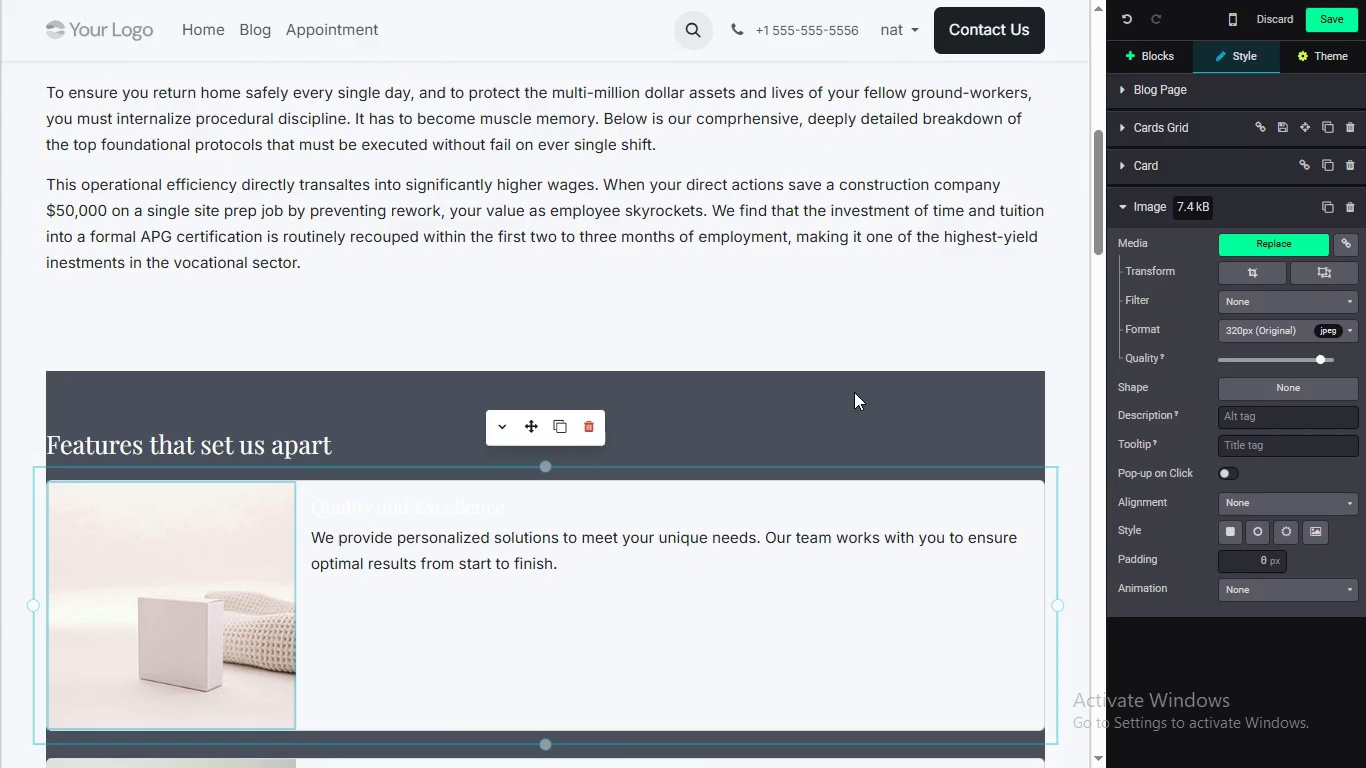 
left_click([854, 393])
 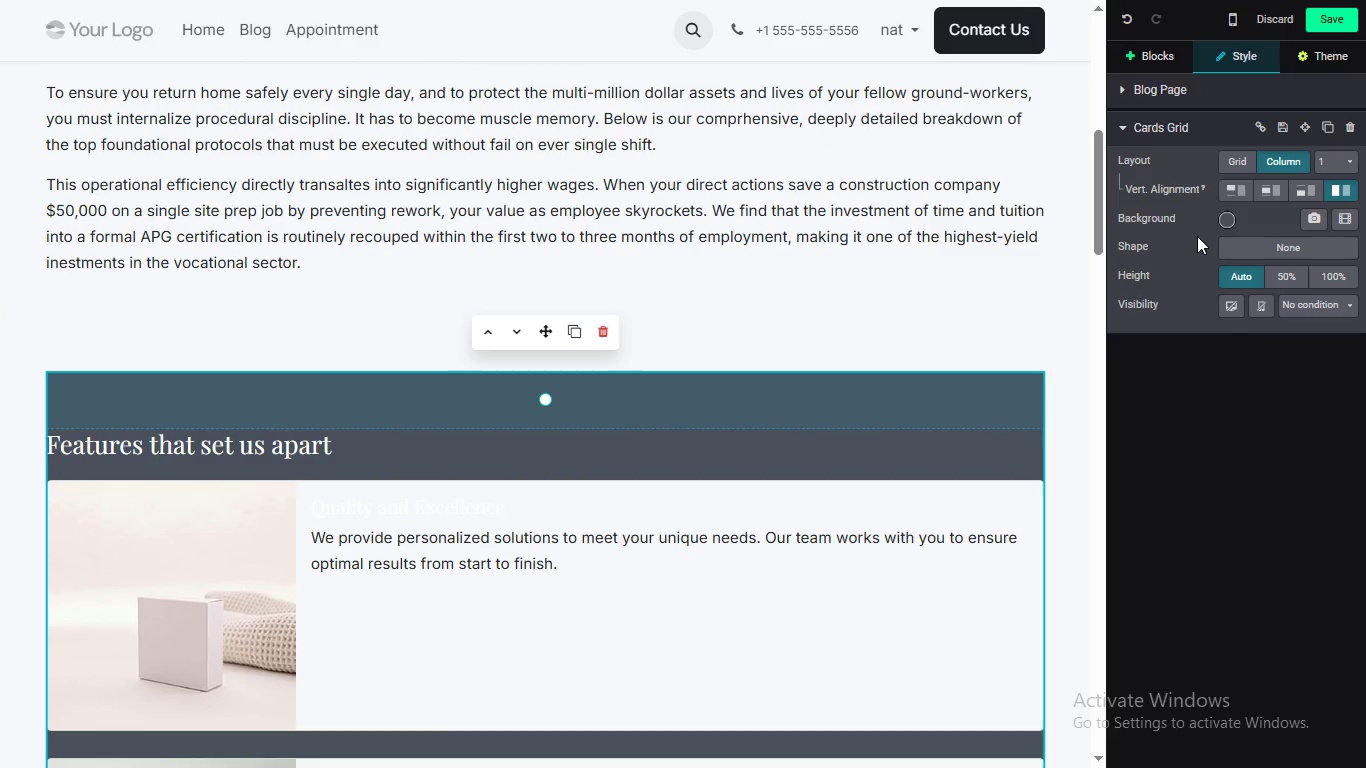 
left_click([1224, 224])
 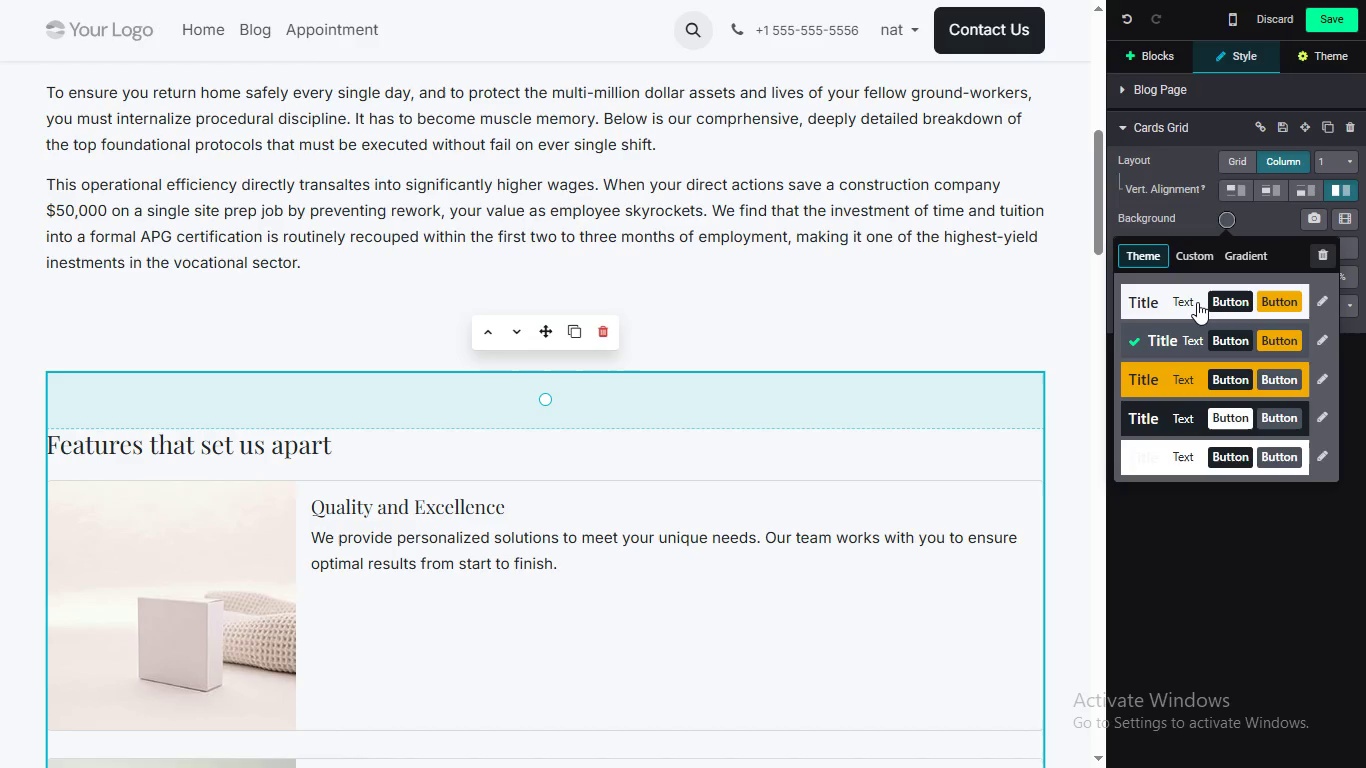 
left_click([1197, 302])
 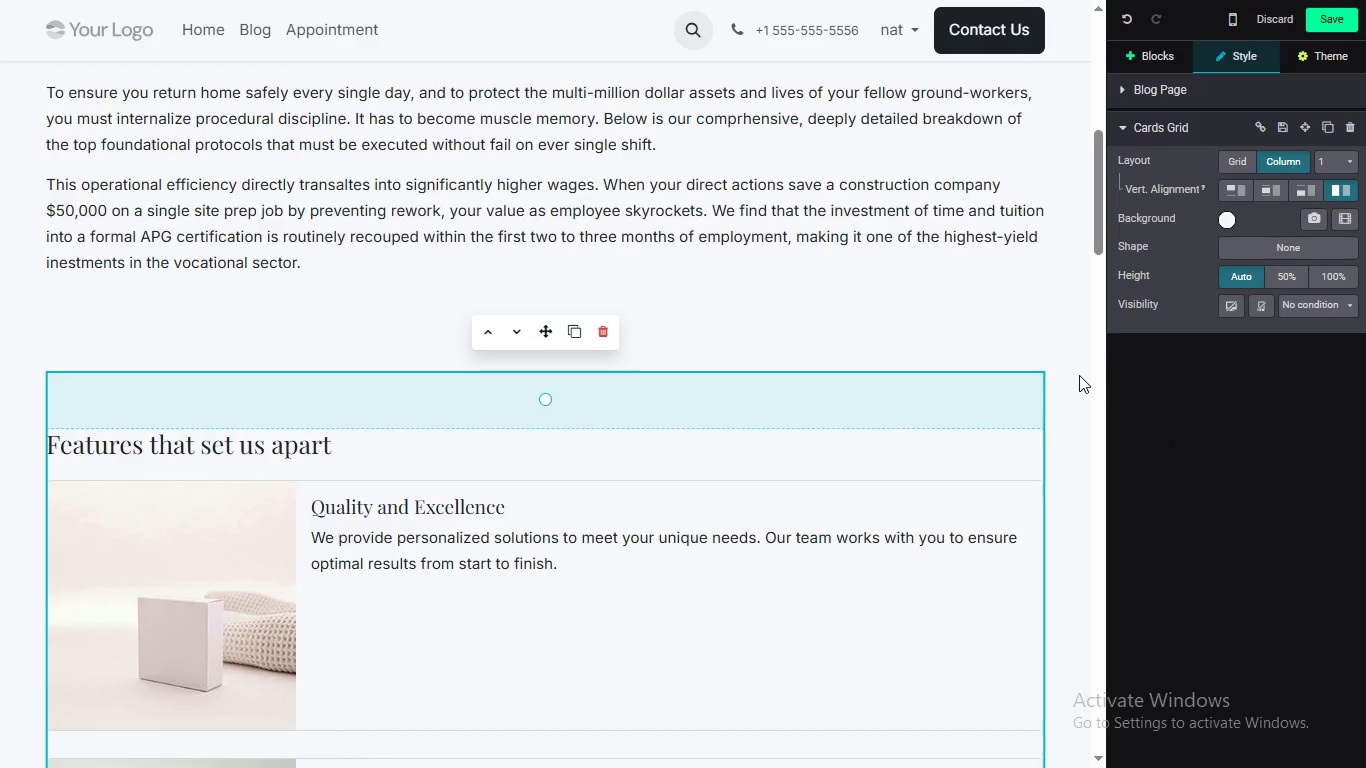 
left_click_drag(start_coordinate=[1104, 205], to_coordinate=[1081, 274])
 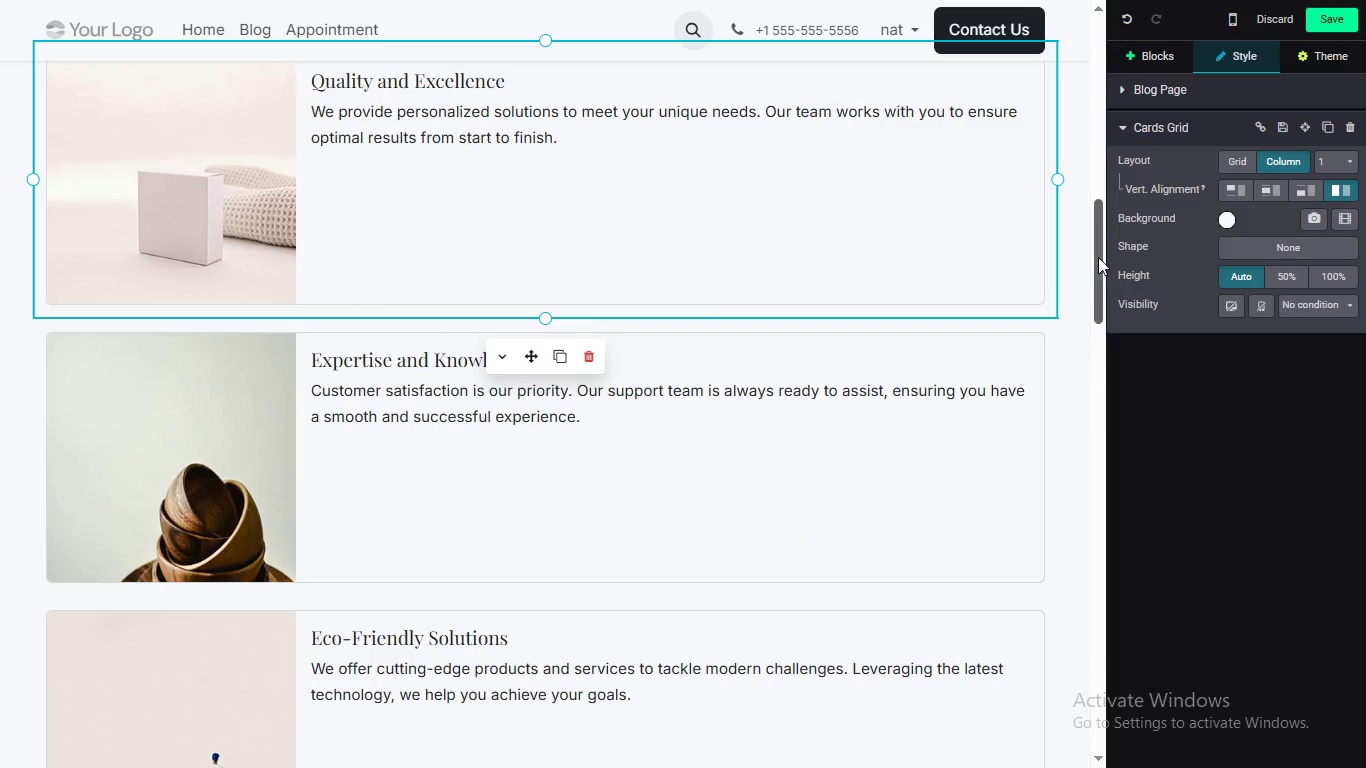 
left_click_drag(start_coordinate=[1099, 257], to_coordinate=[1118, 234])
 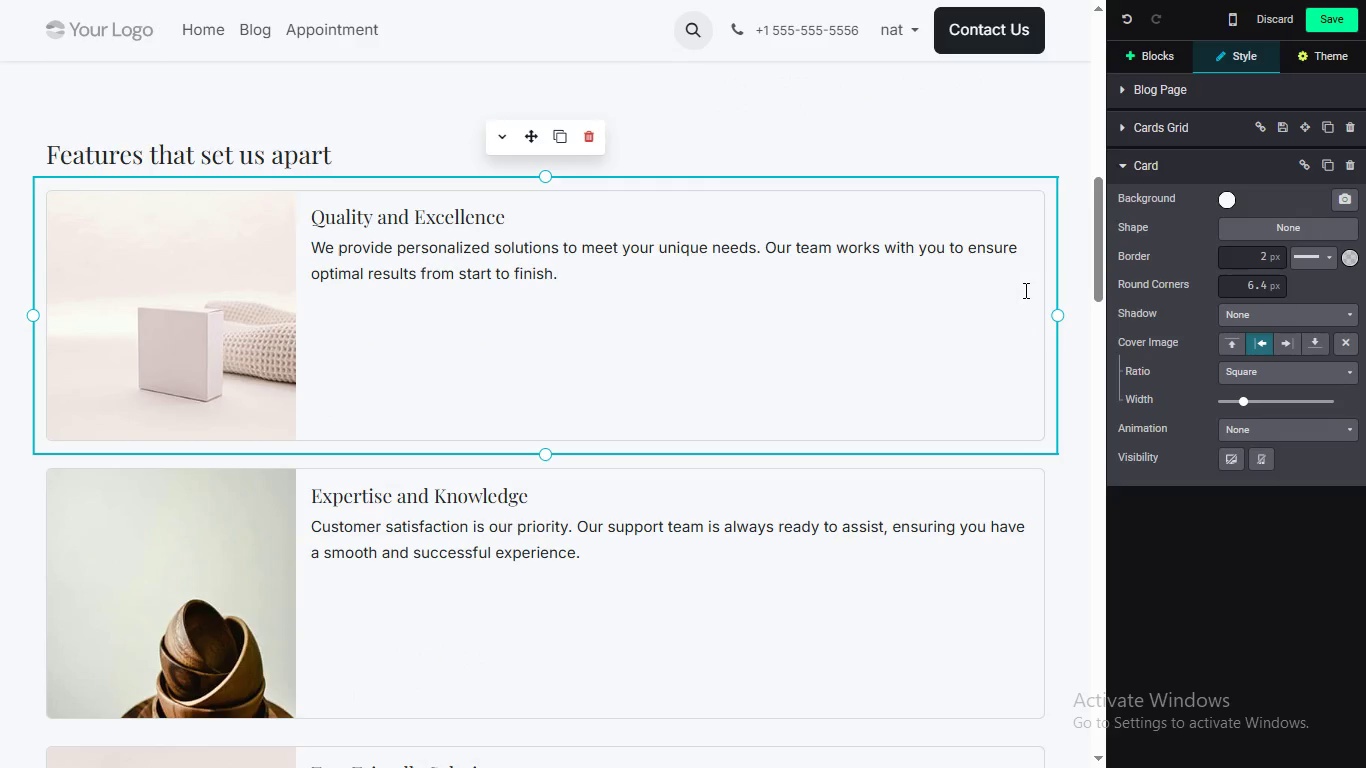 
left_click([1024, 290])
 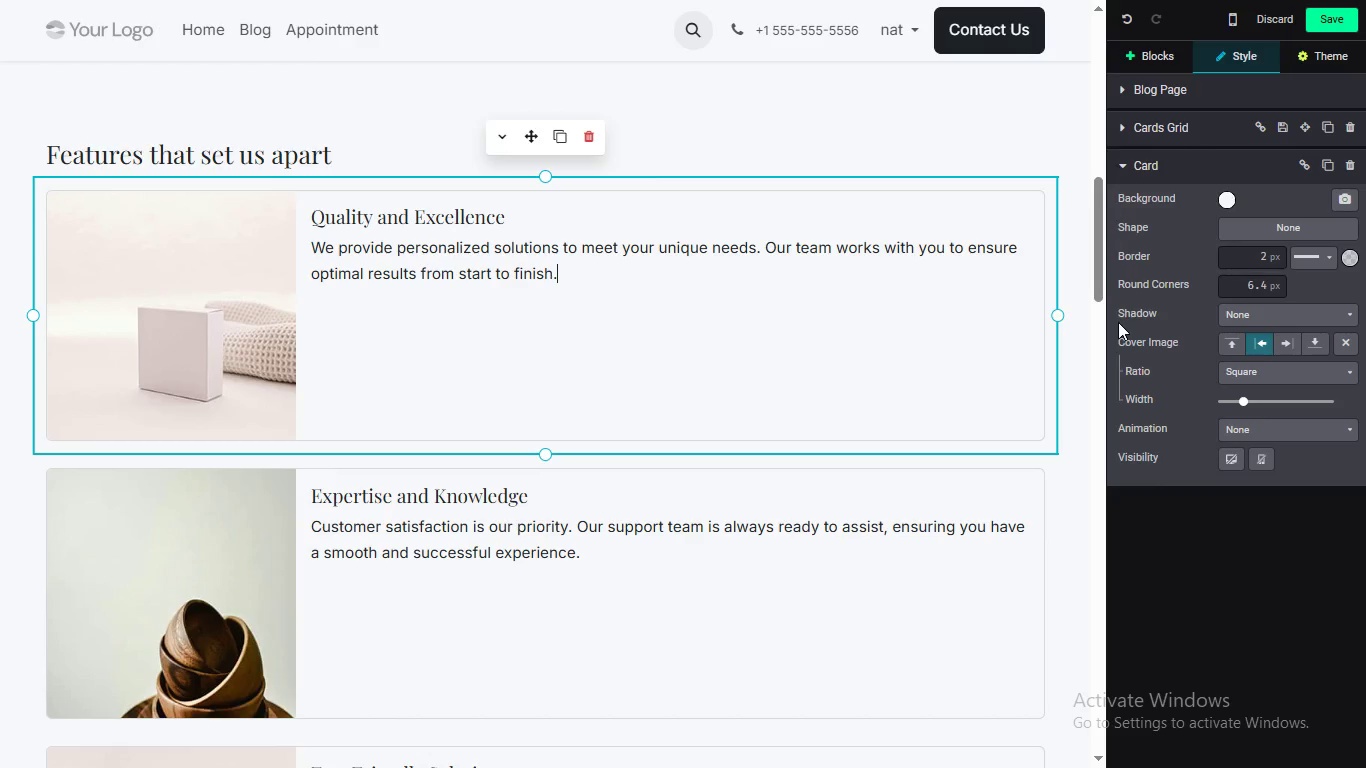 
wait(5.89)
 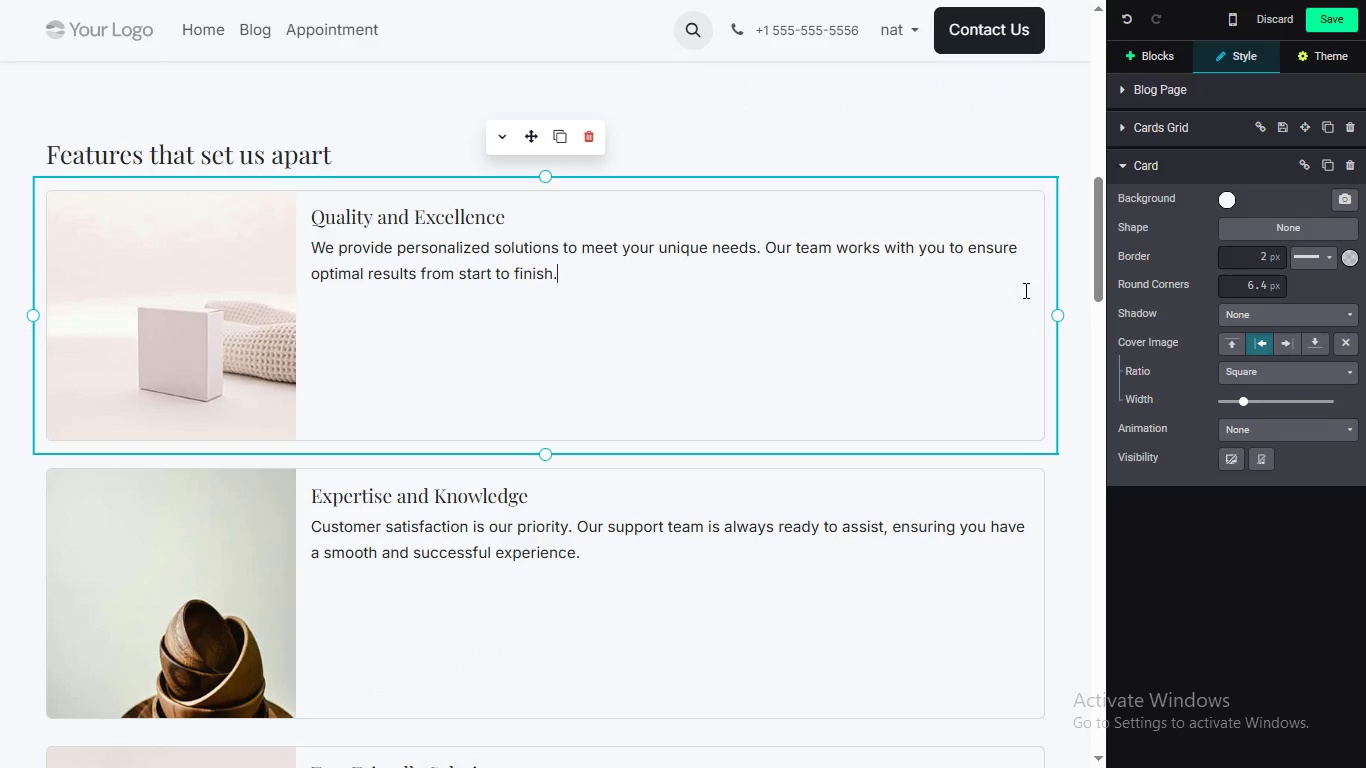 
left_click_drag(start_coordinate=[1097, 252], to_coordinate=[1134, 244])
 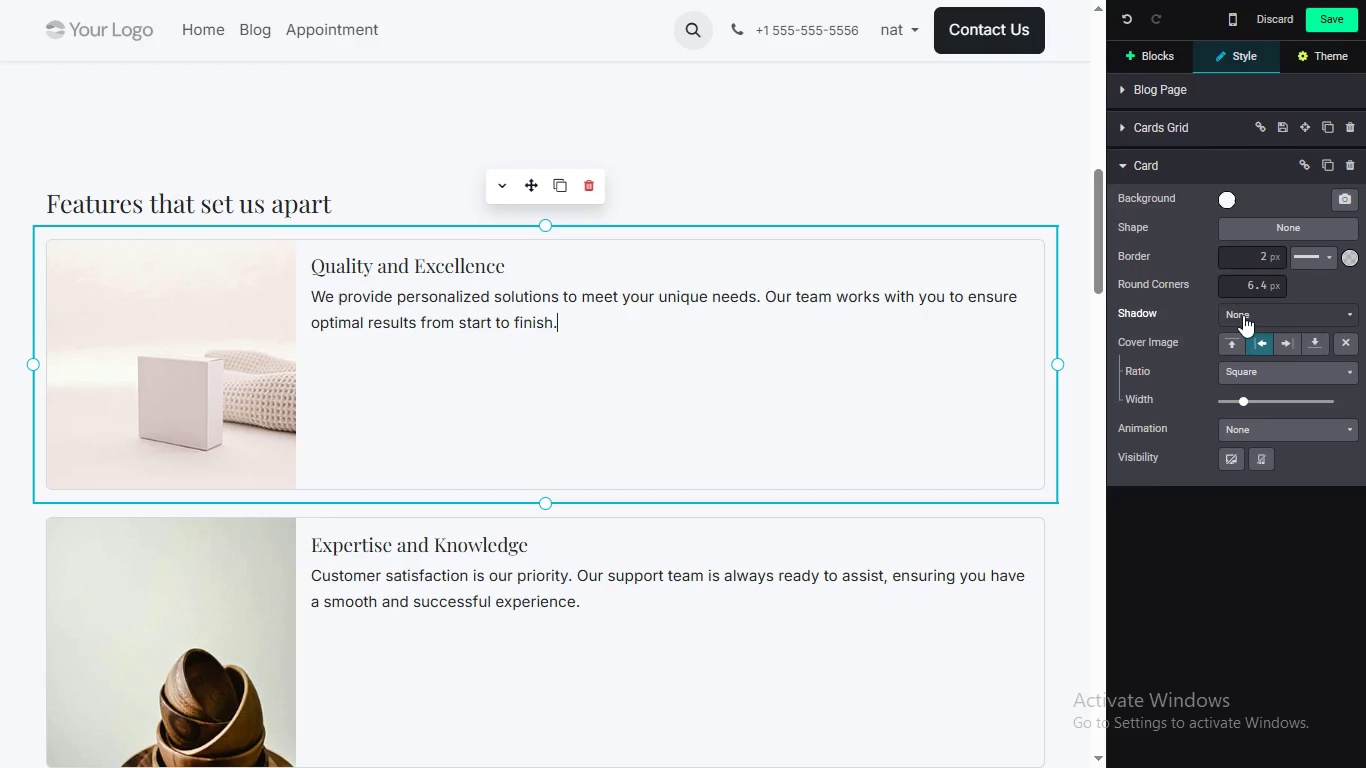 
left_click([1244, 316])
 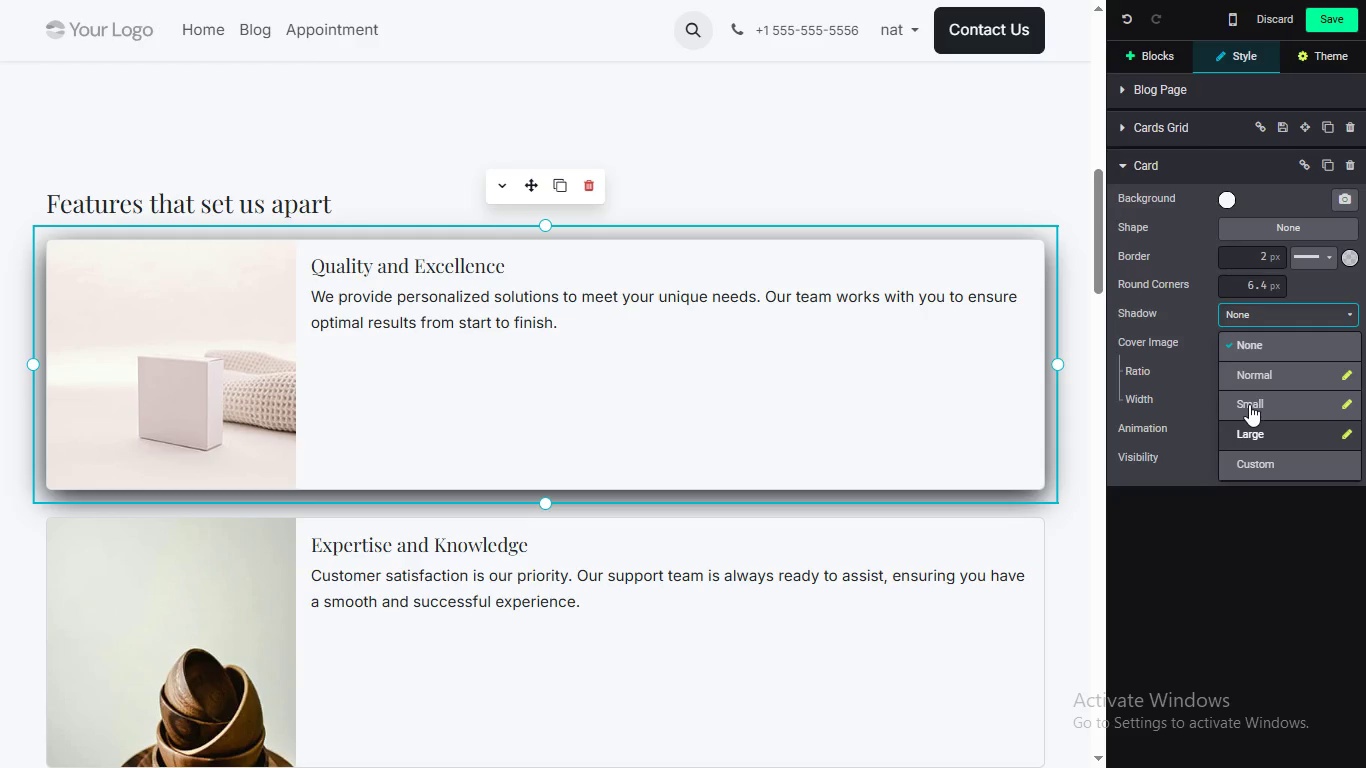 
wait(7.64)
 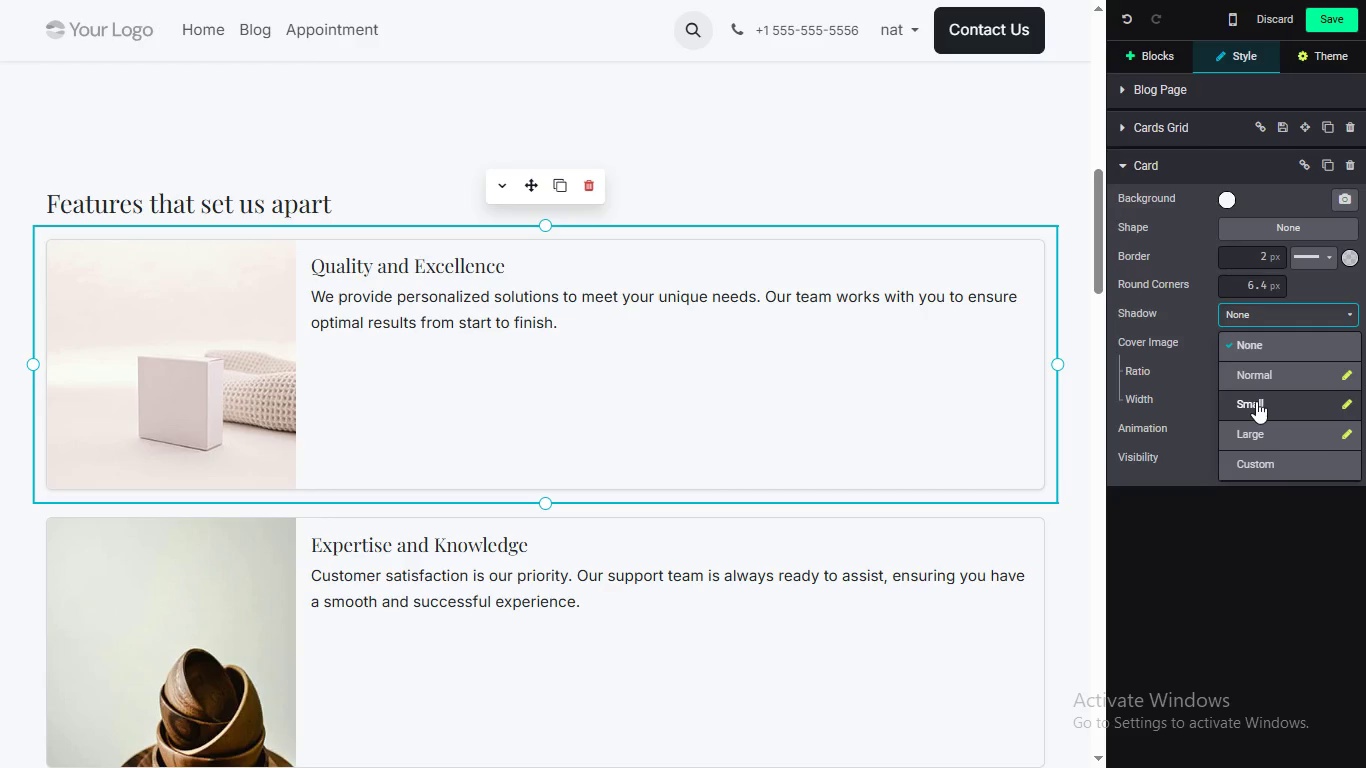 
left_click([1249, 404])
 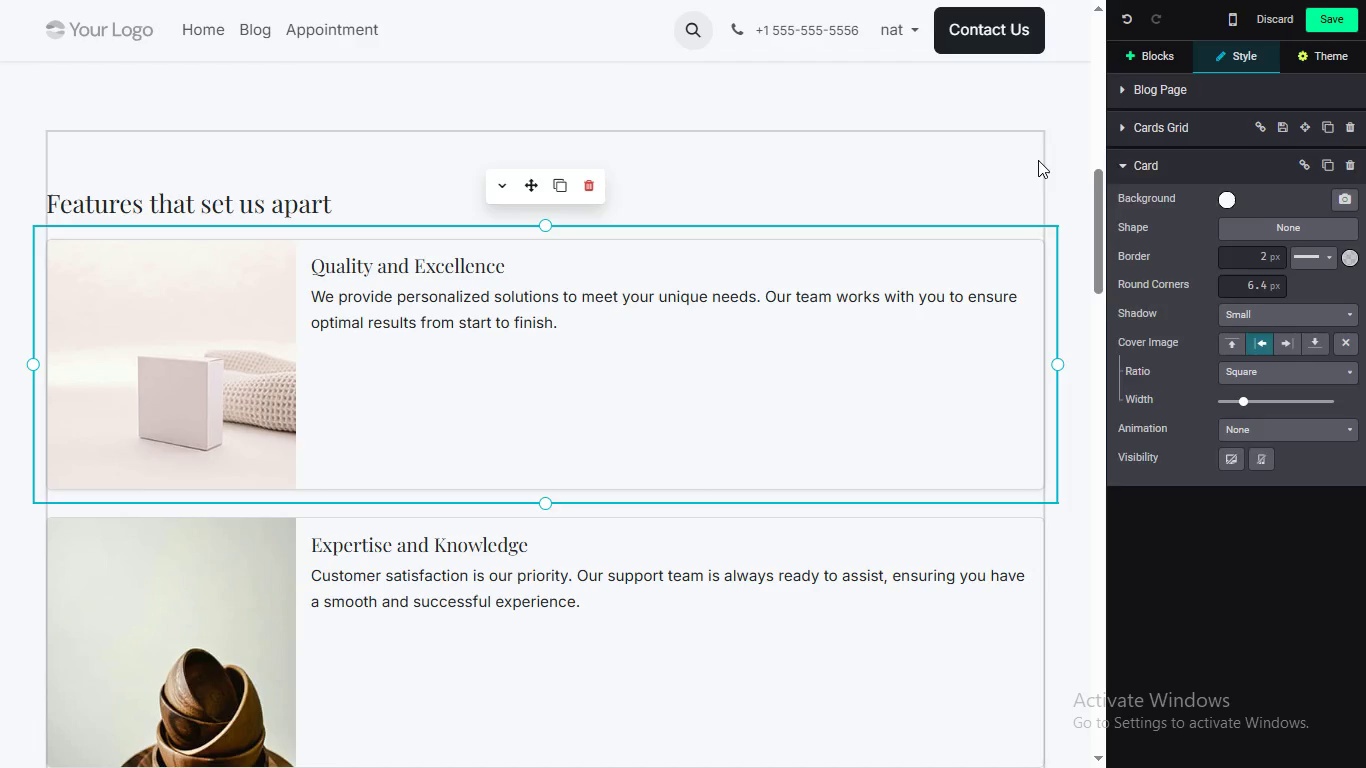 
left_click([374, 182])
 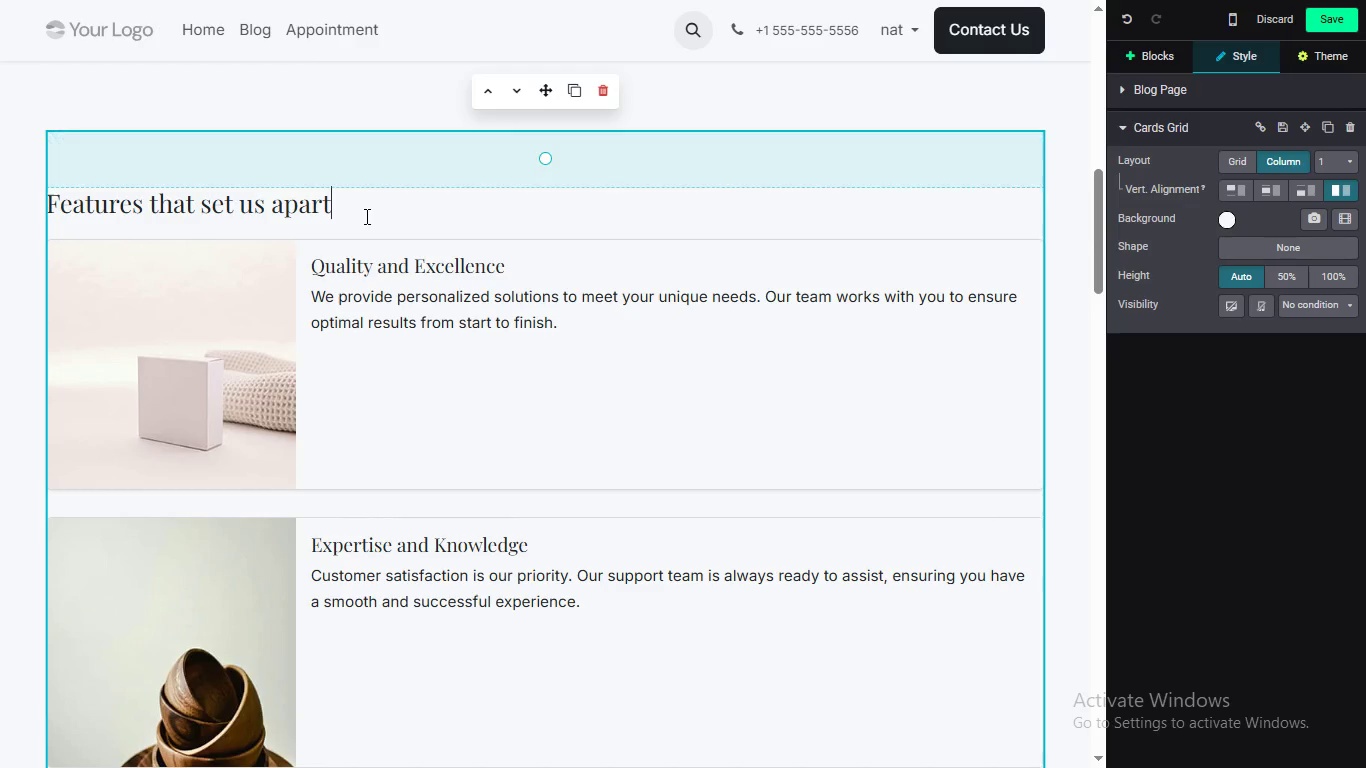 
triple_click([365, 216])
 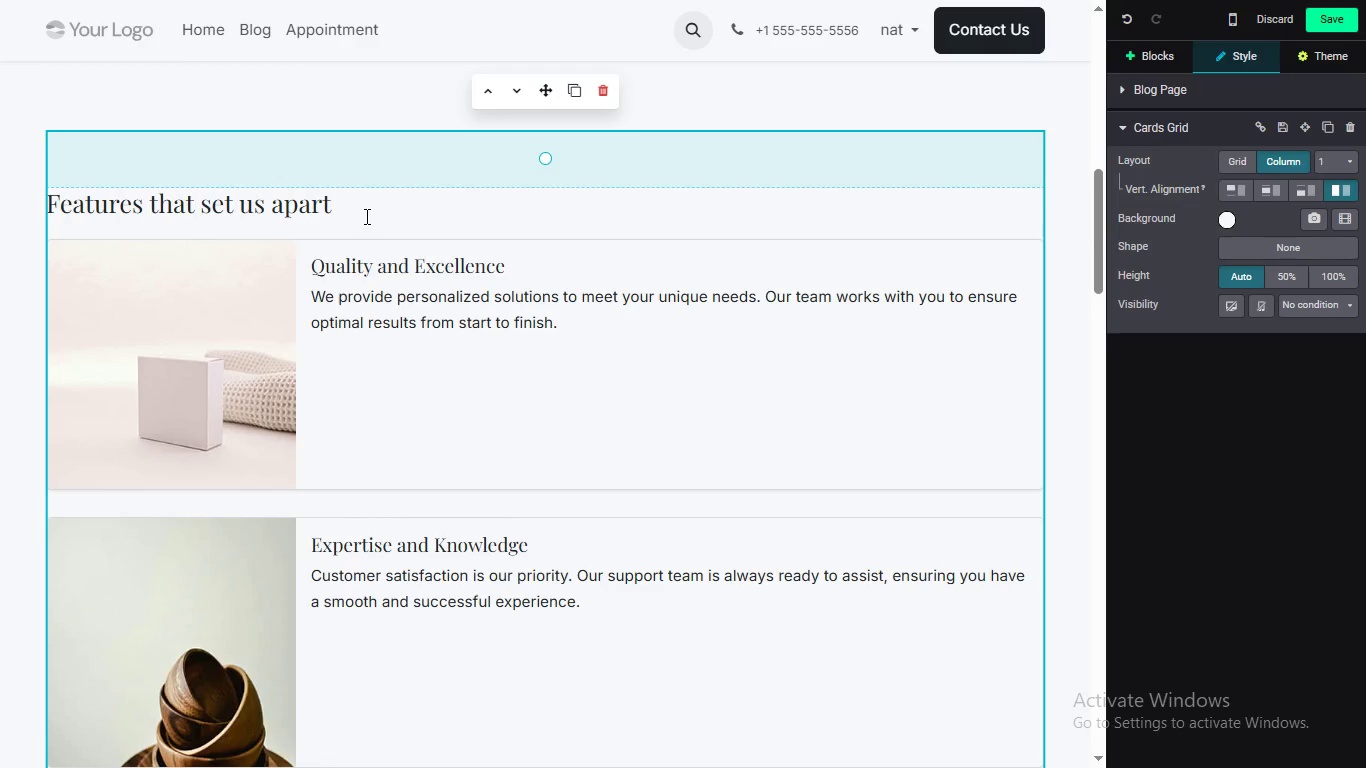 
triple_click([365, 216])
 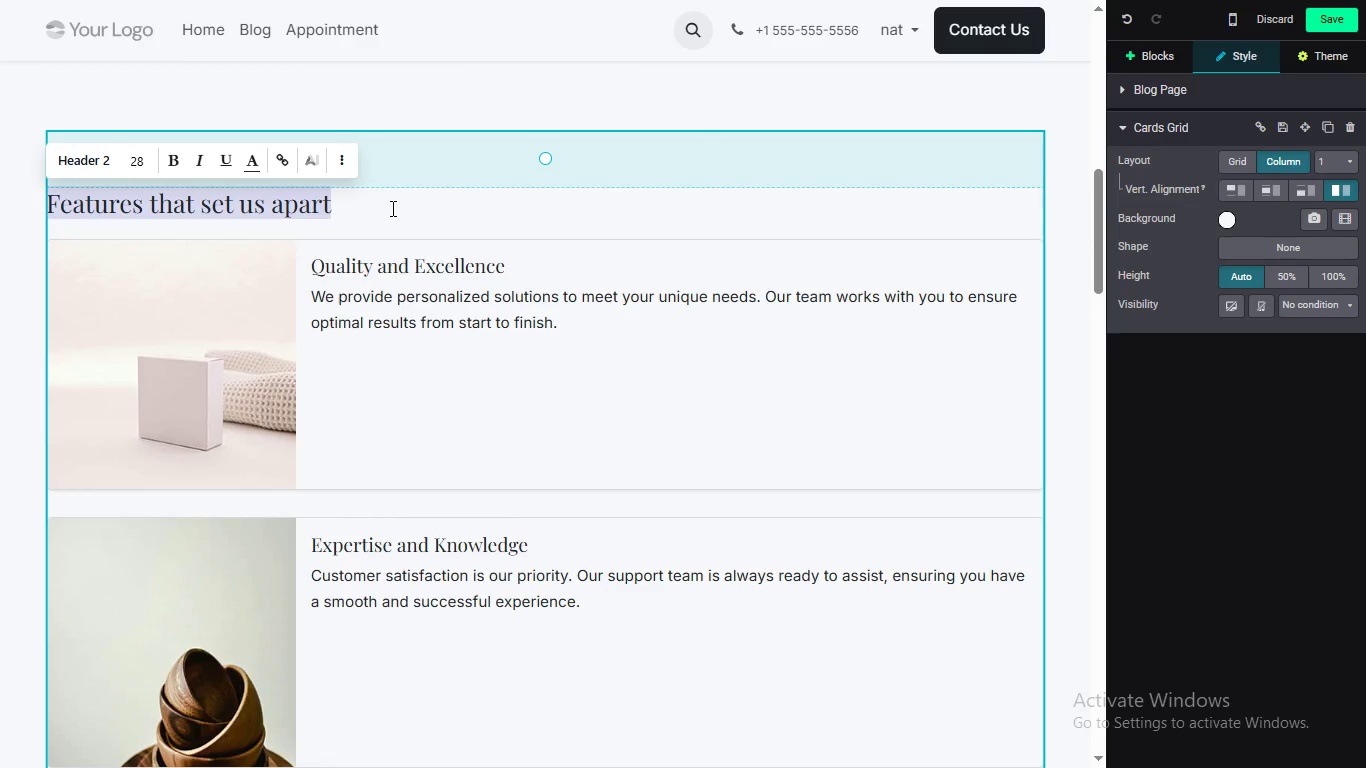 
key(Backspace)
 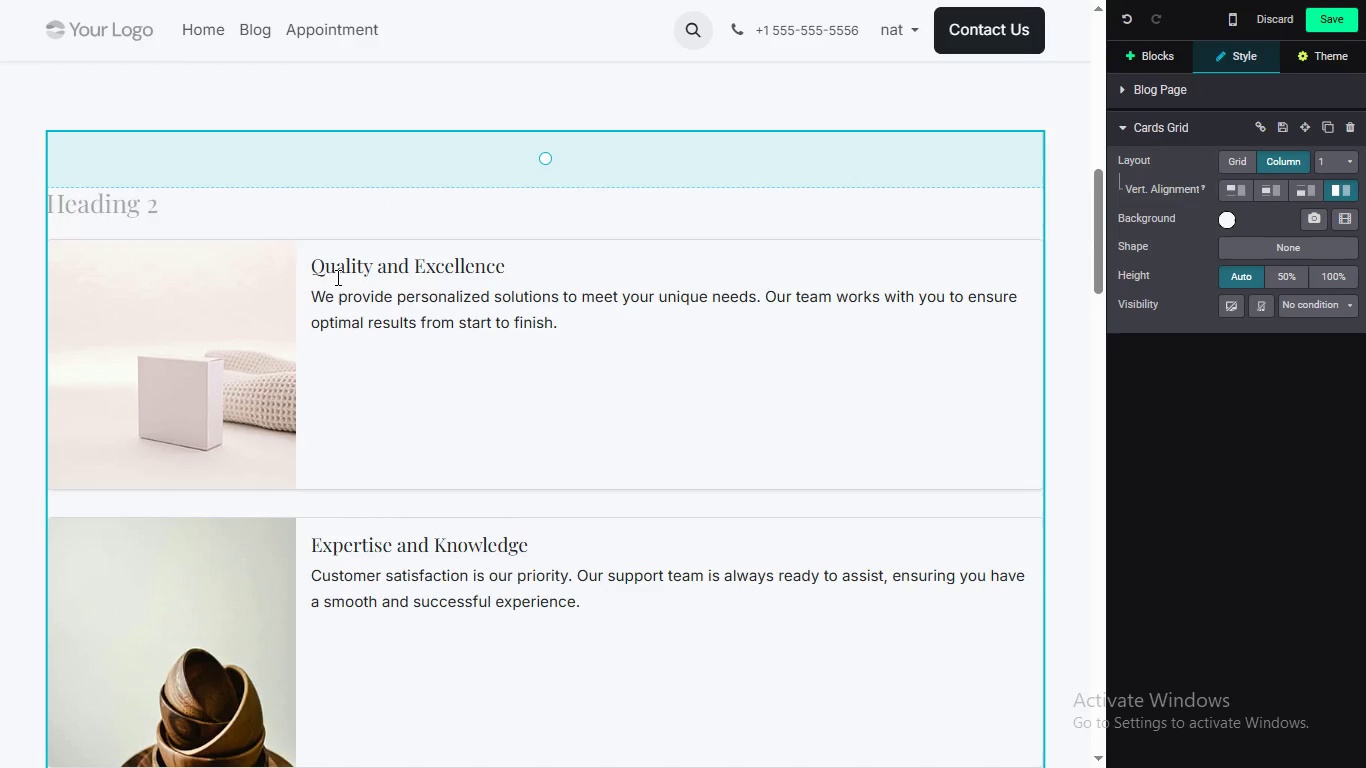 
left_click([261, 337])
 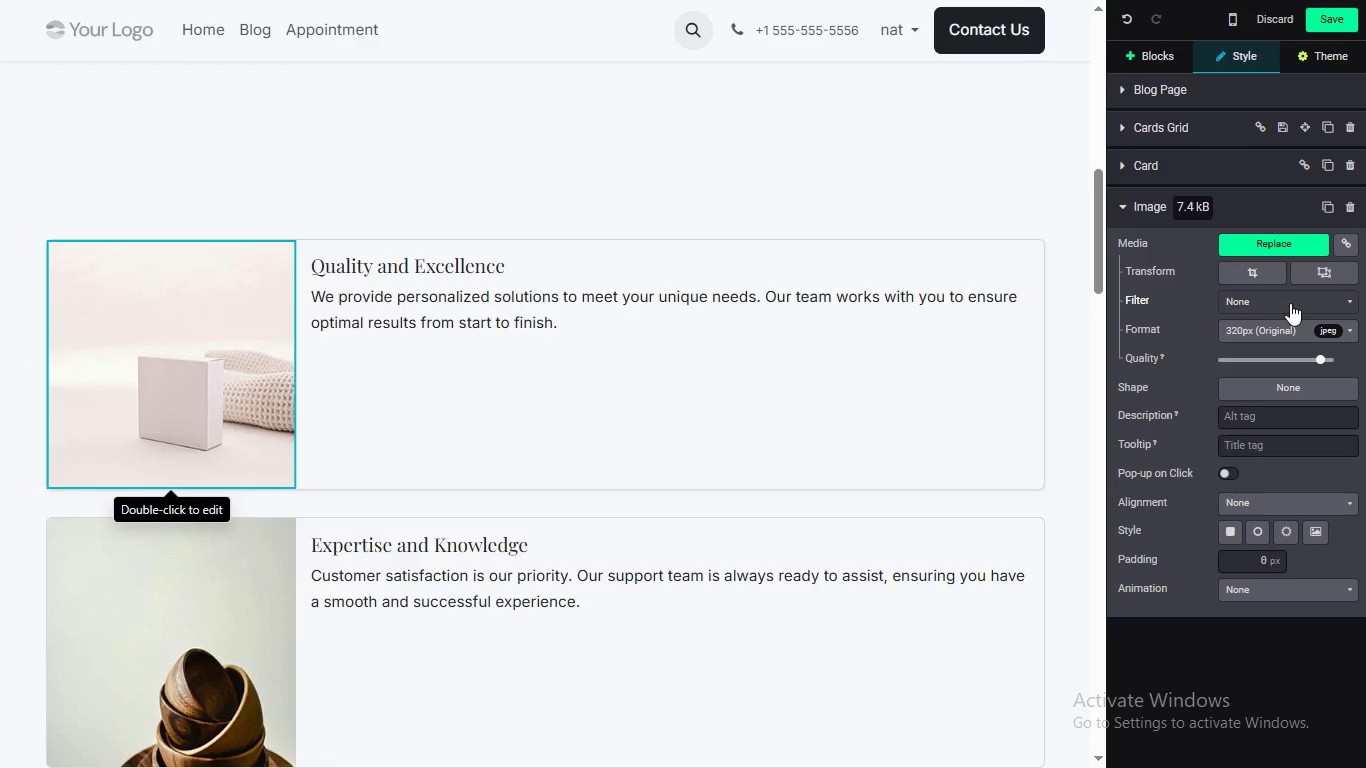 
wait(8.83)
 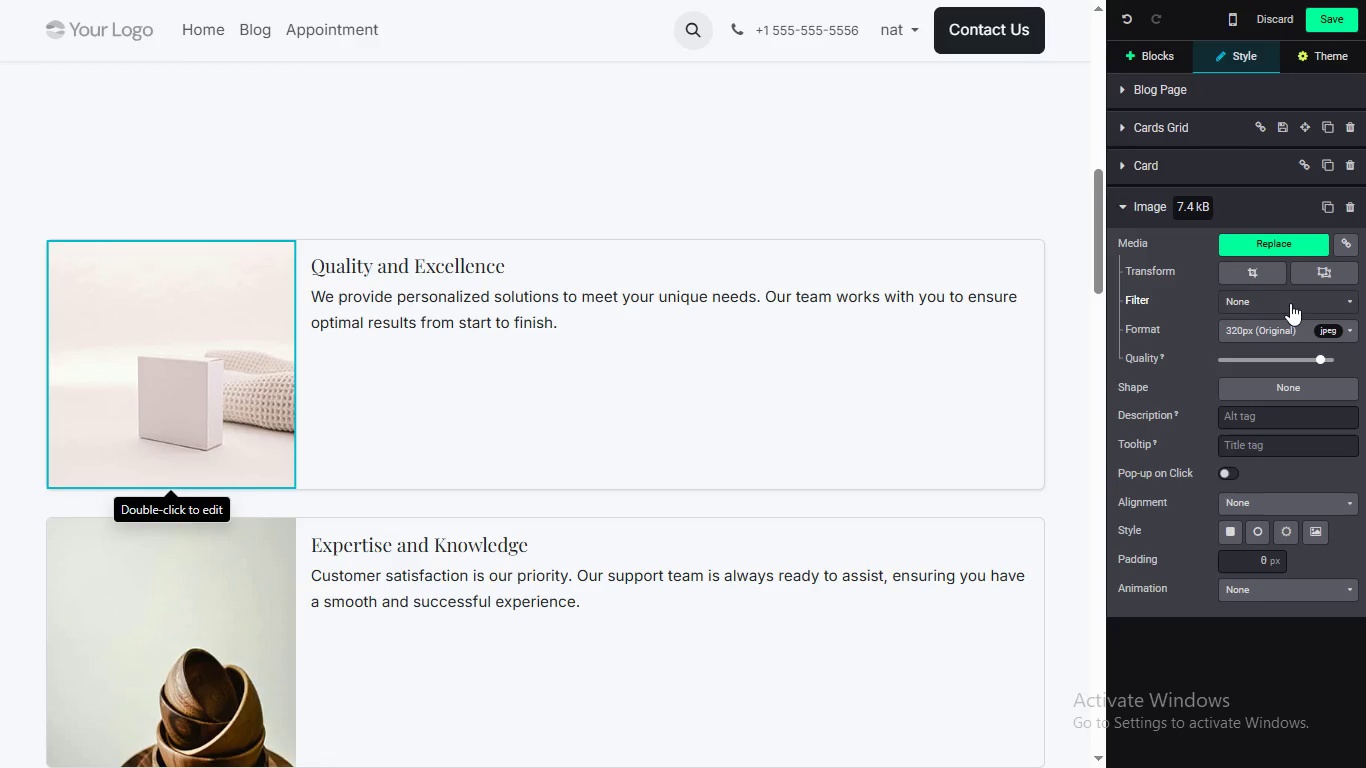 
left_click([1349, 210])
 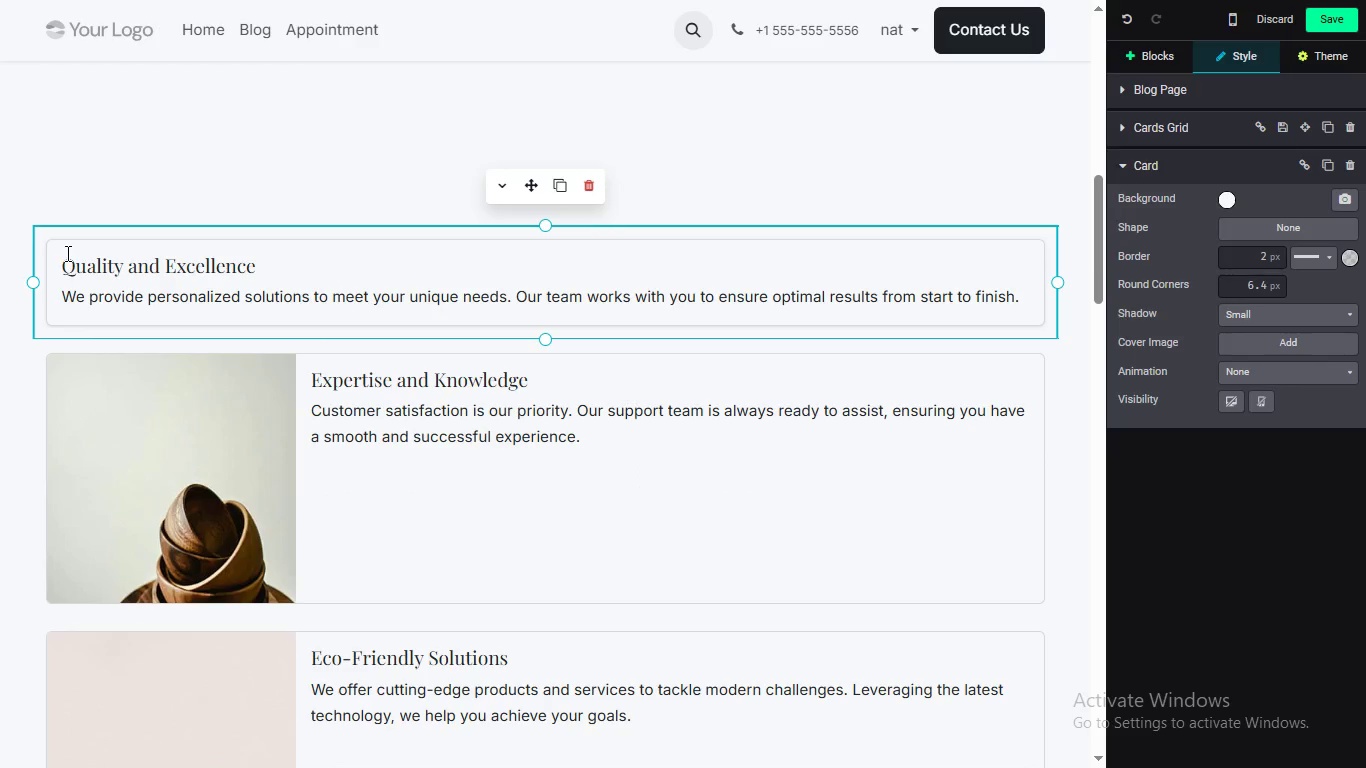 
left_click([56, 271])
 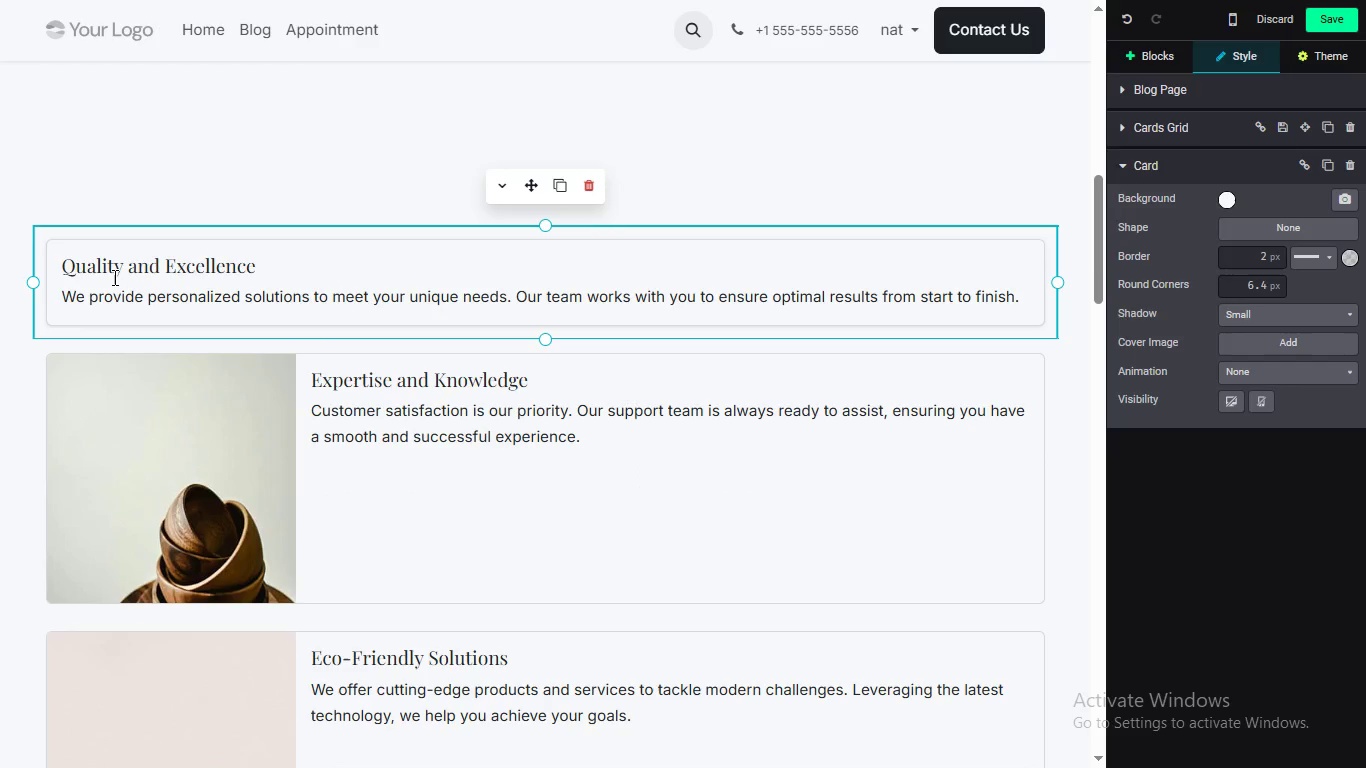 
key(Enter)
 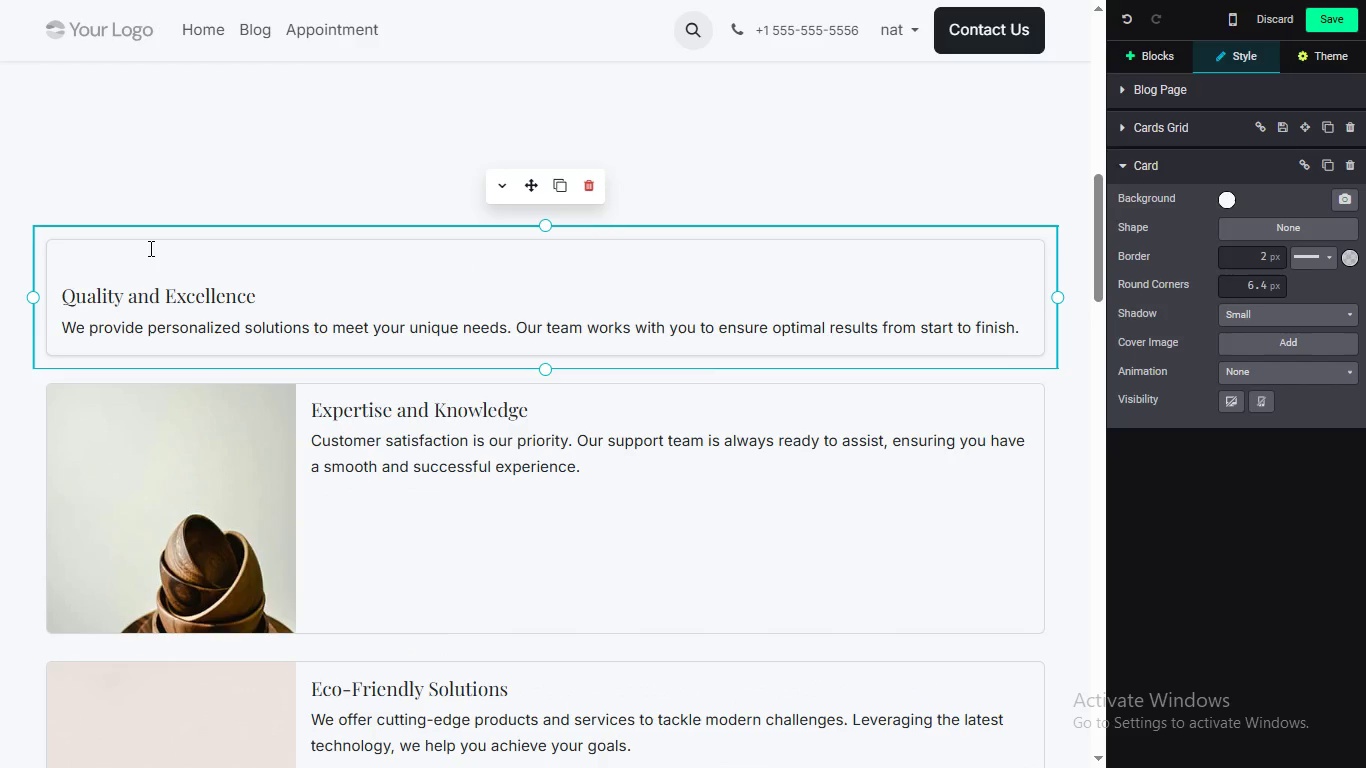 
left_click([135, 263])
 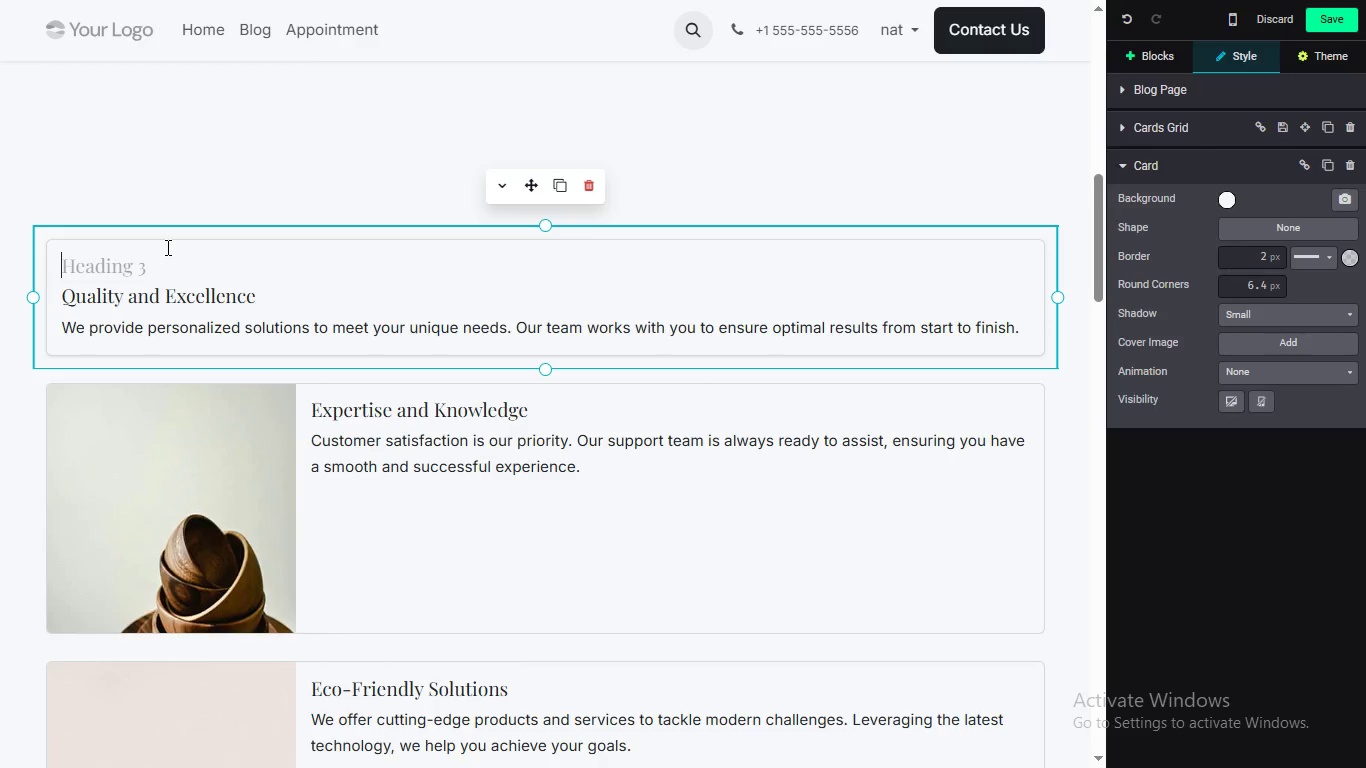 
wait(5.48)
 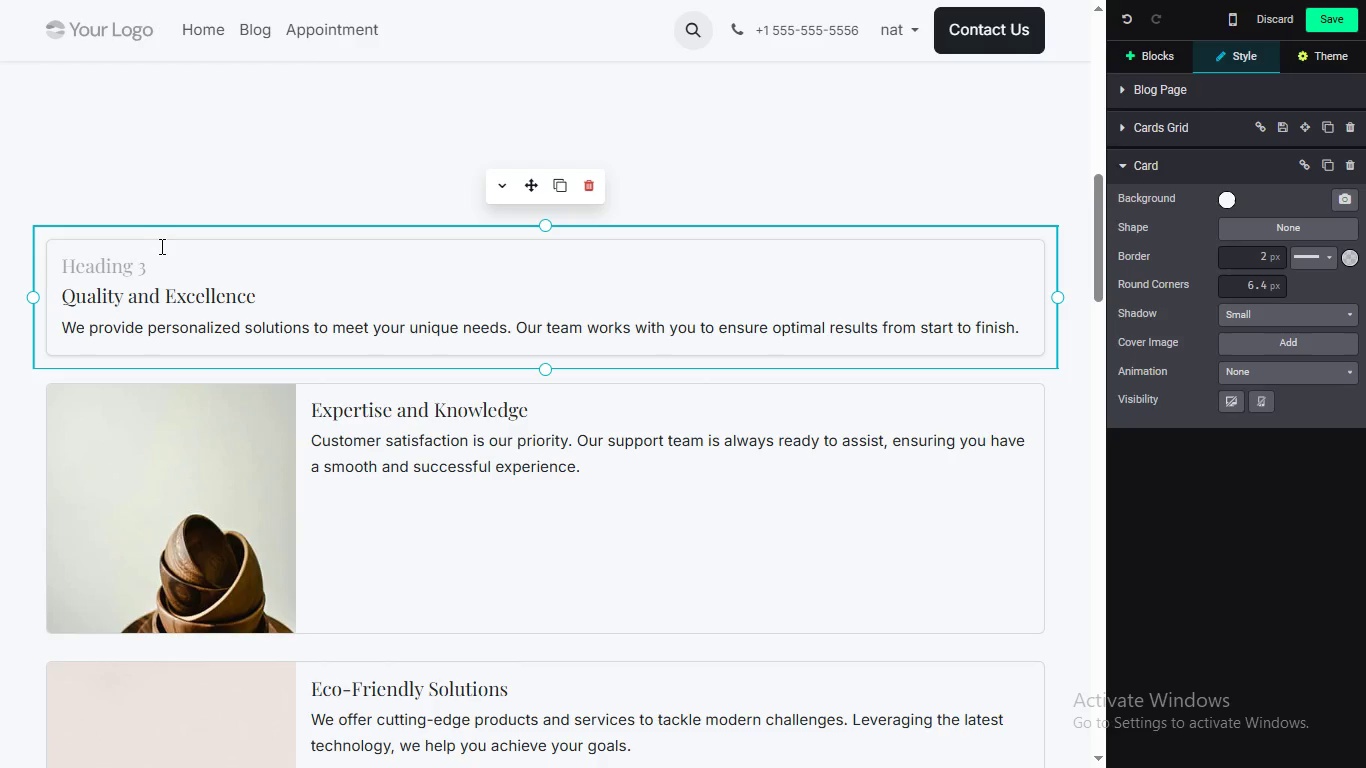 
type(01)
 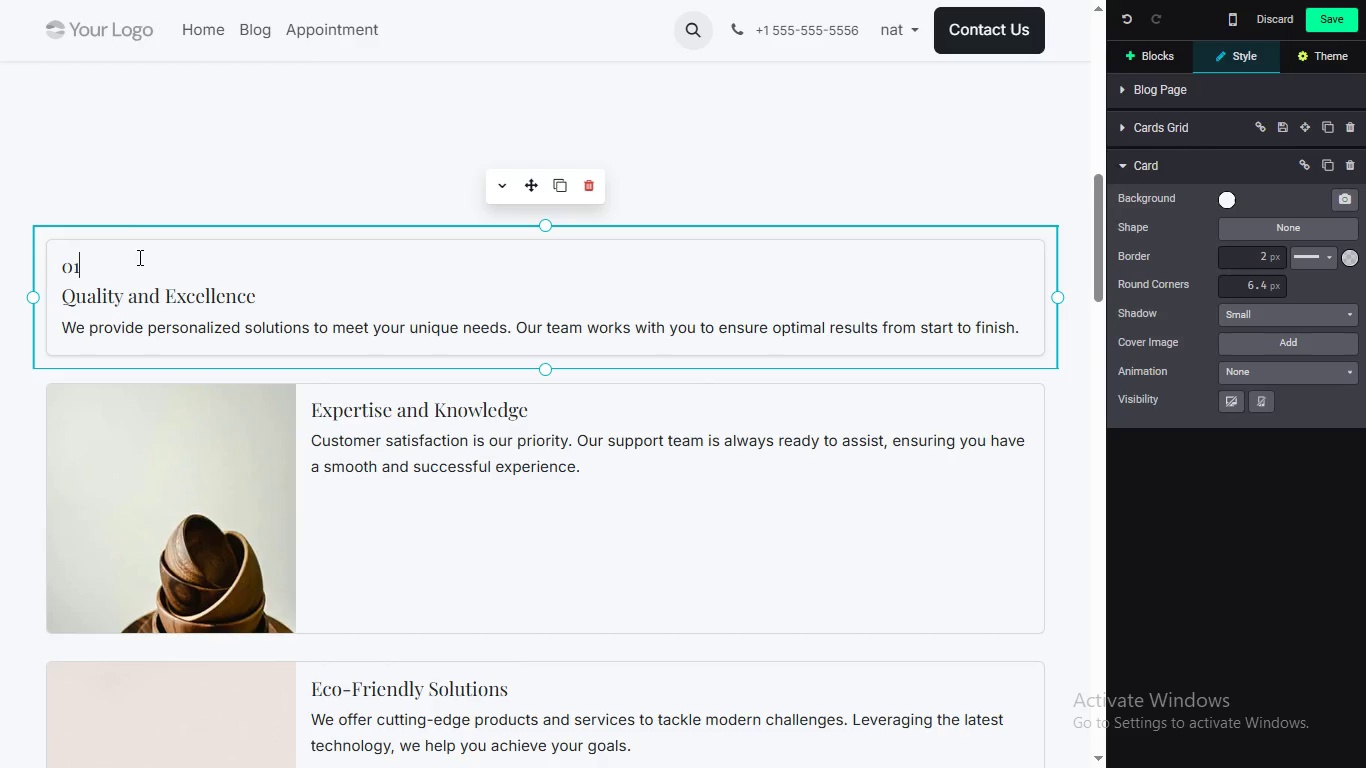 
double_click([137, 258])
 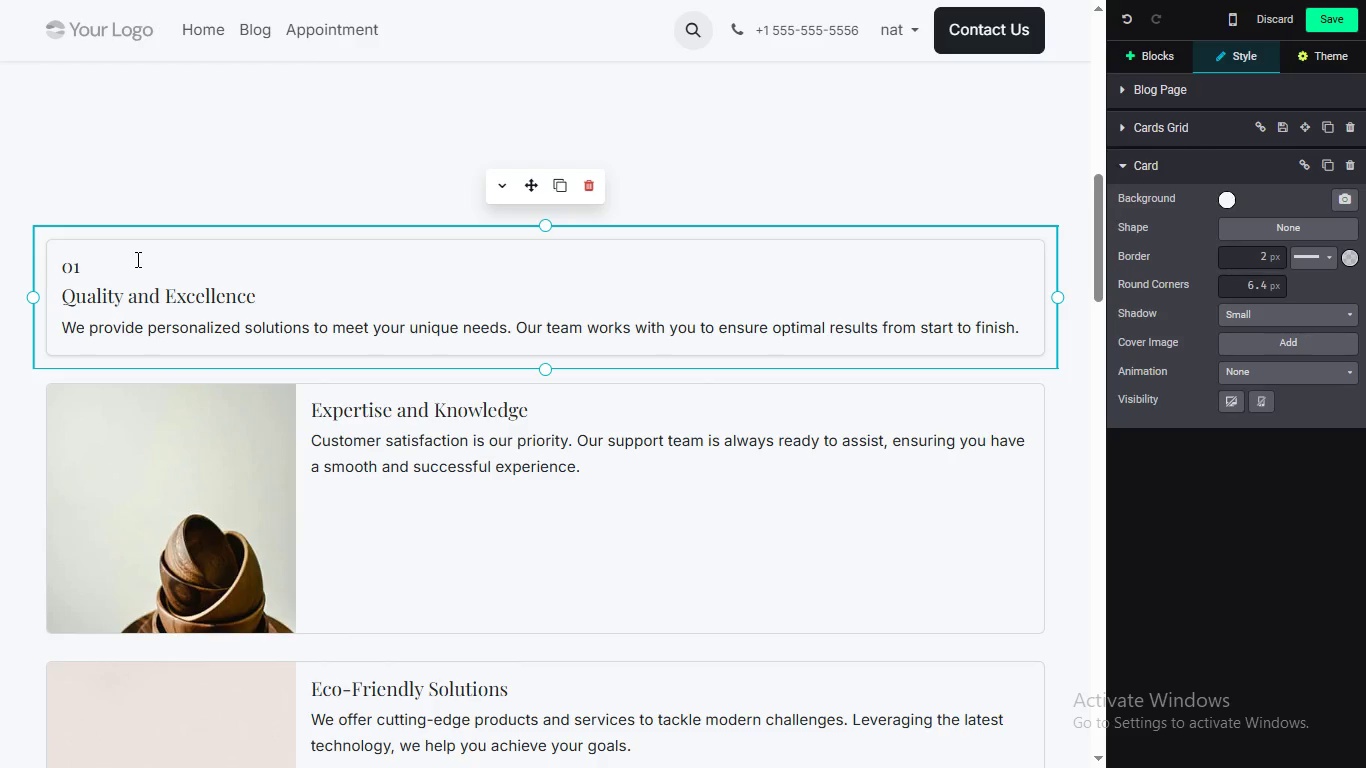 
triple_click([136, 259])
 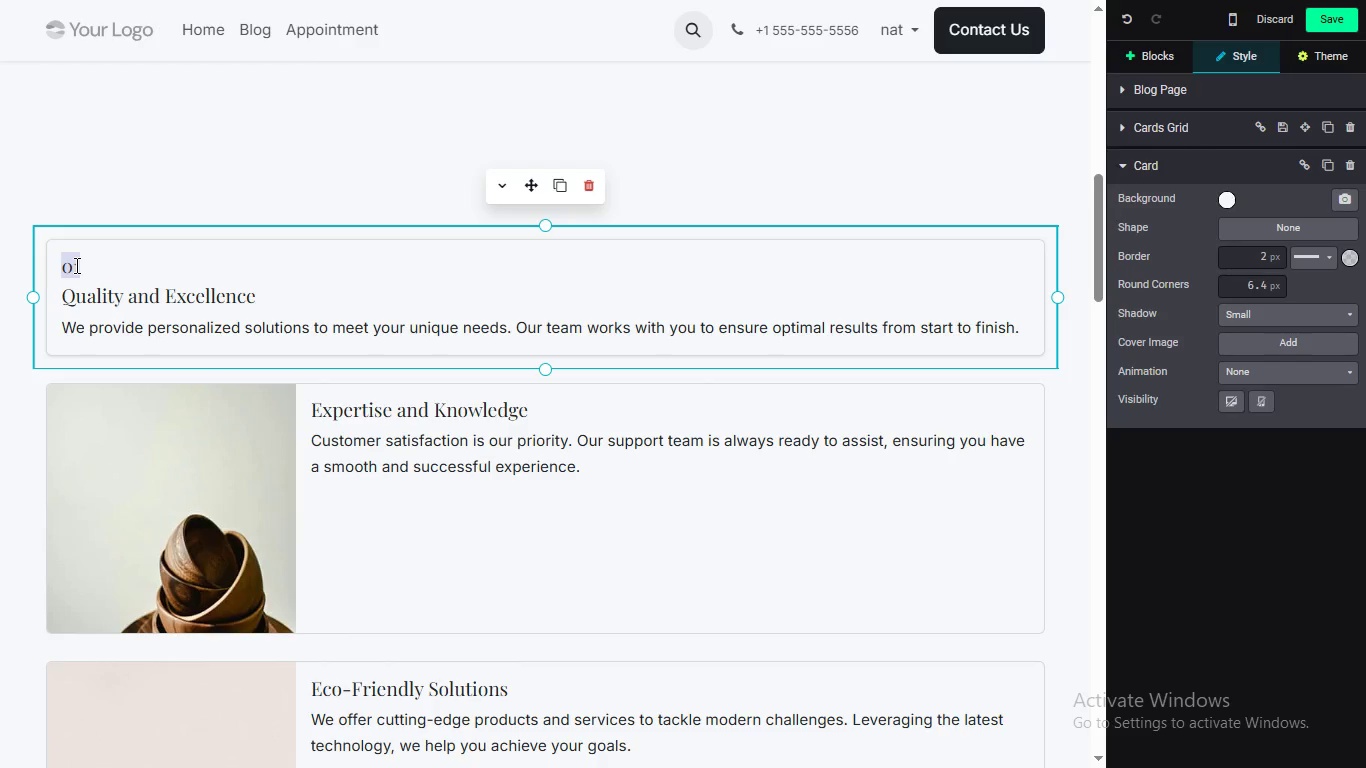 
double_click([75, 265])
 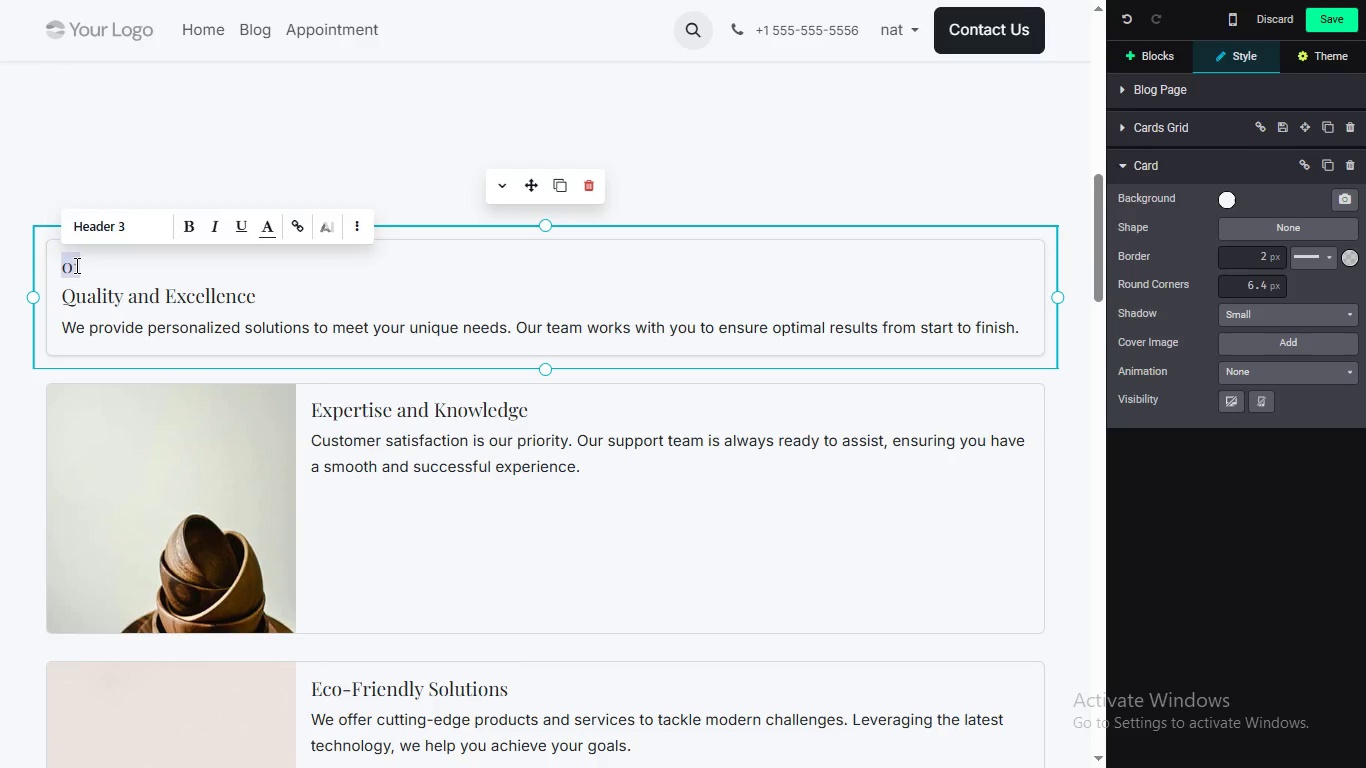 
triple_click([75, 265])
 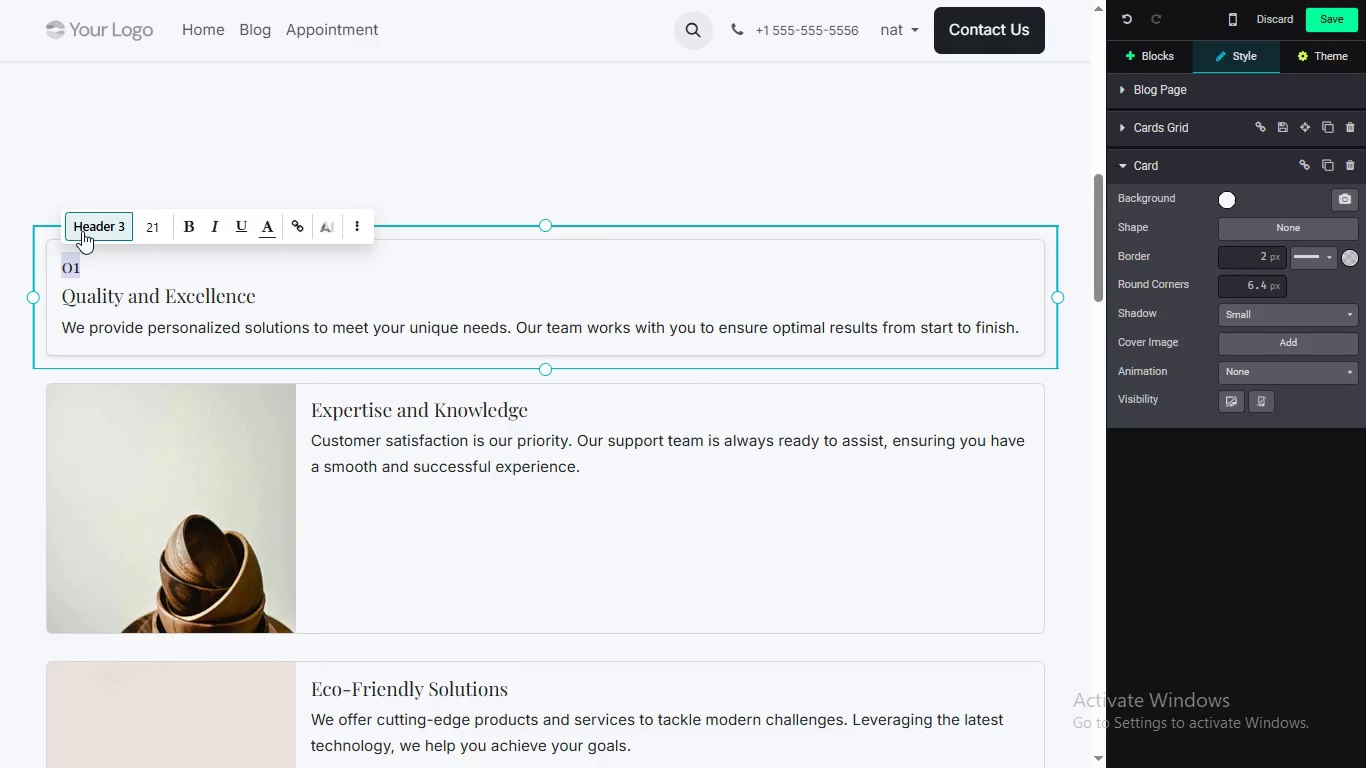 
left_click([82, 231])
 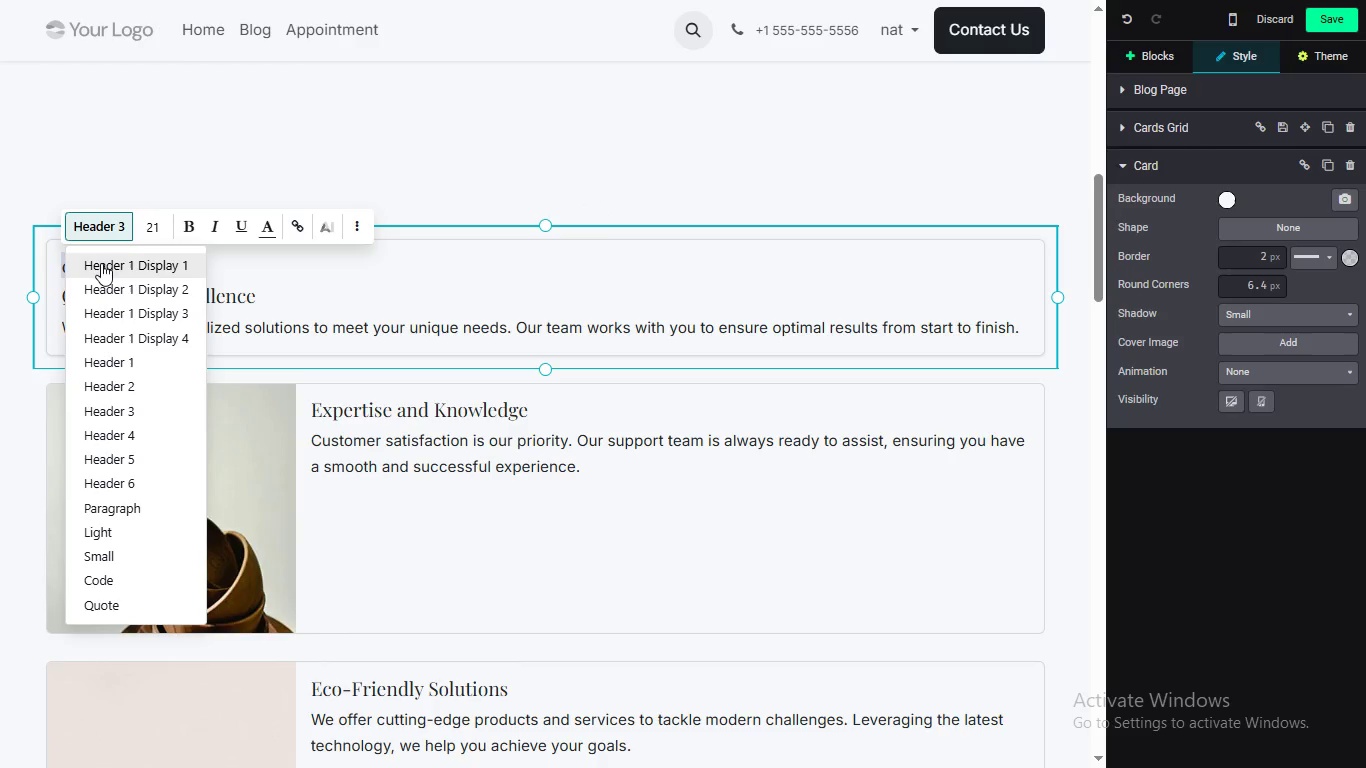 
mouse_move([122, 282])
 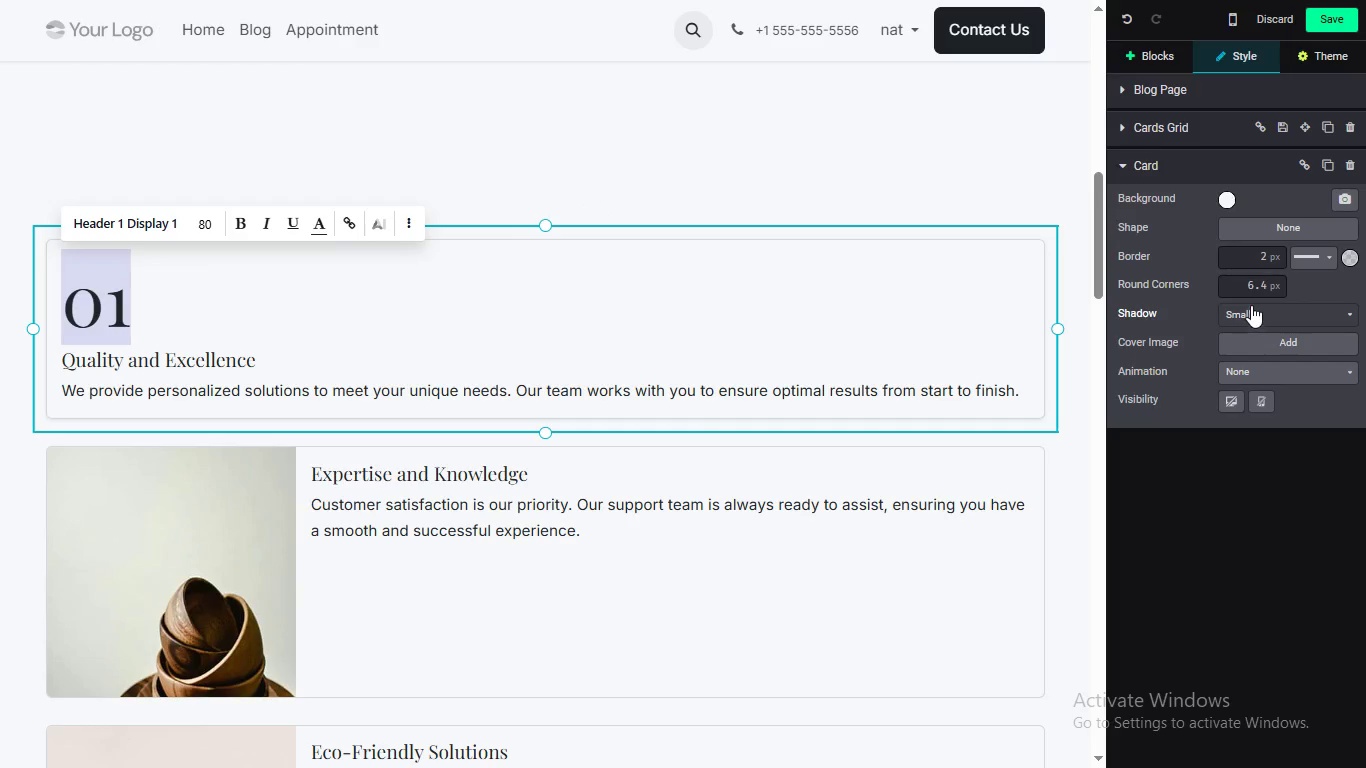 
wait(6.63)
 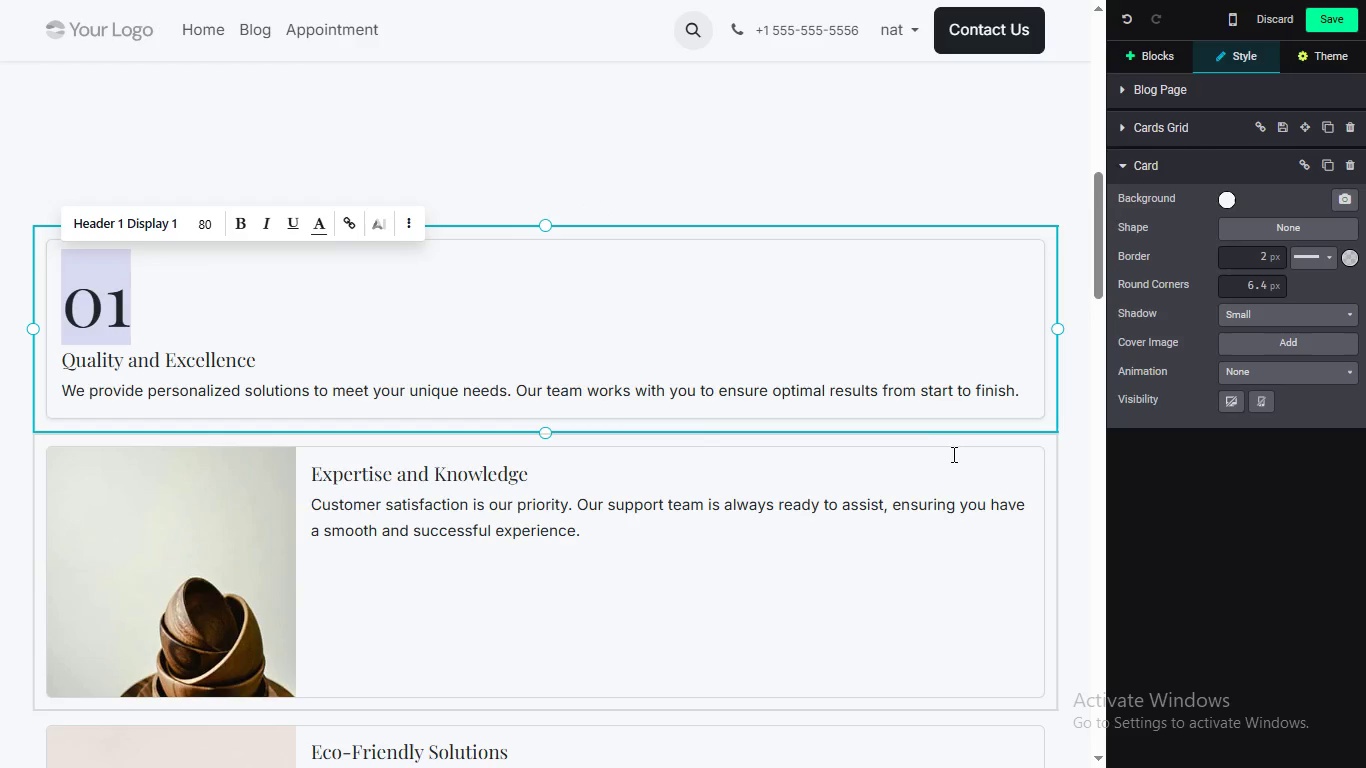 
left_click([1251, 292])
 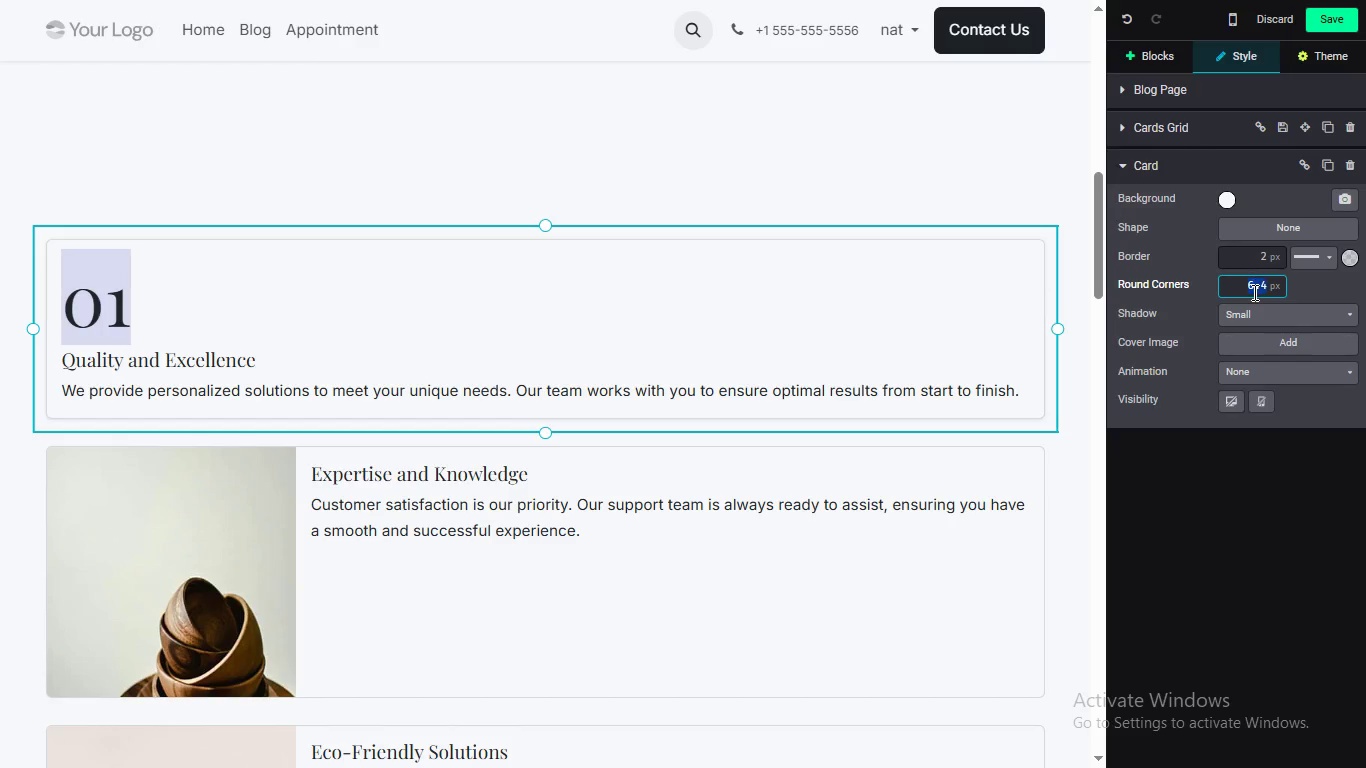 
double_click([1253, 292])
 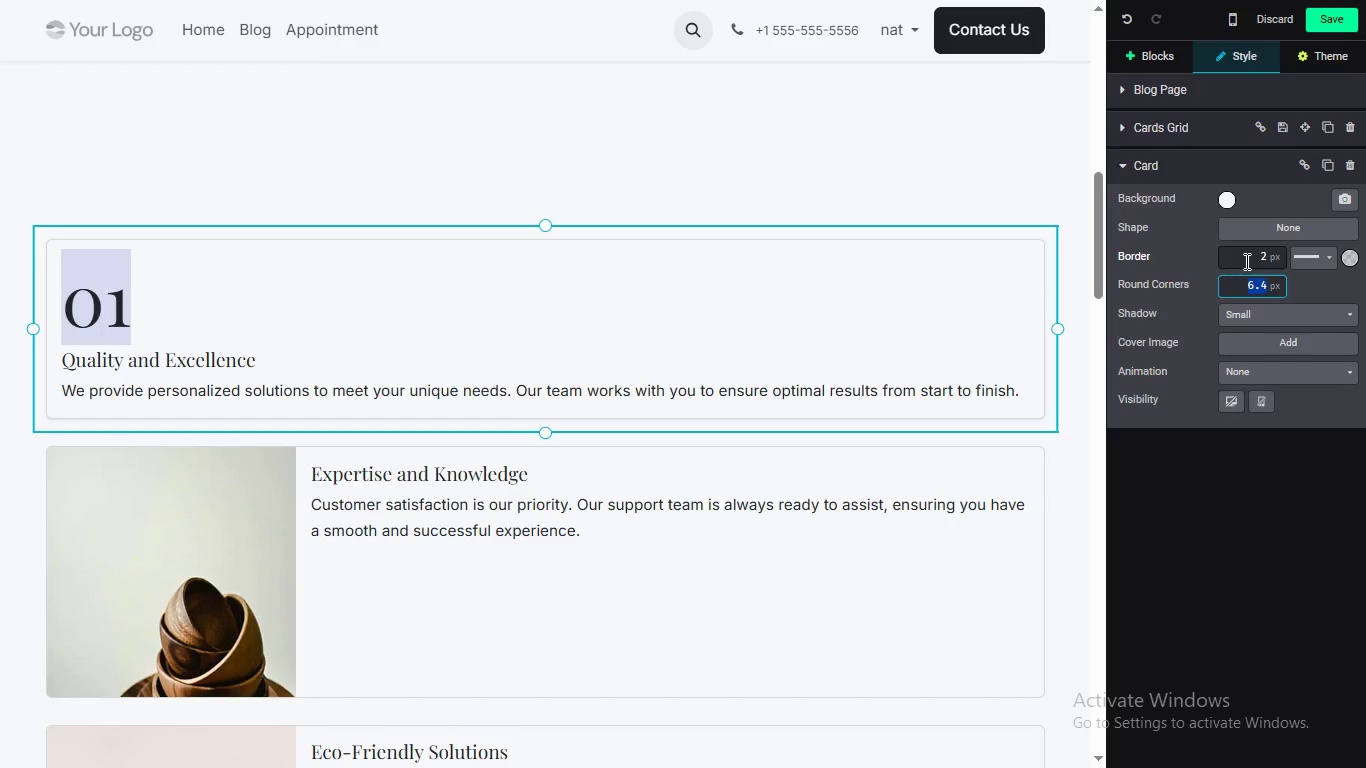 
double_click([1247, 261])
 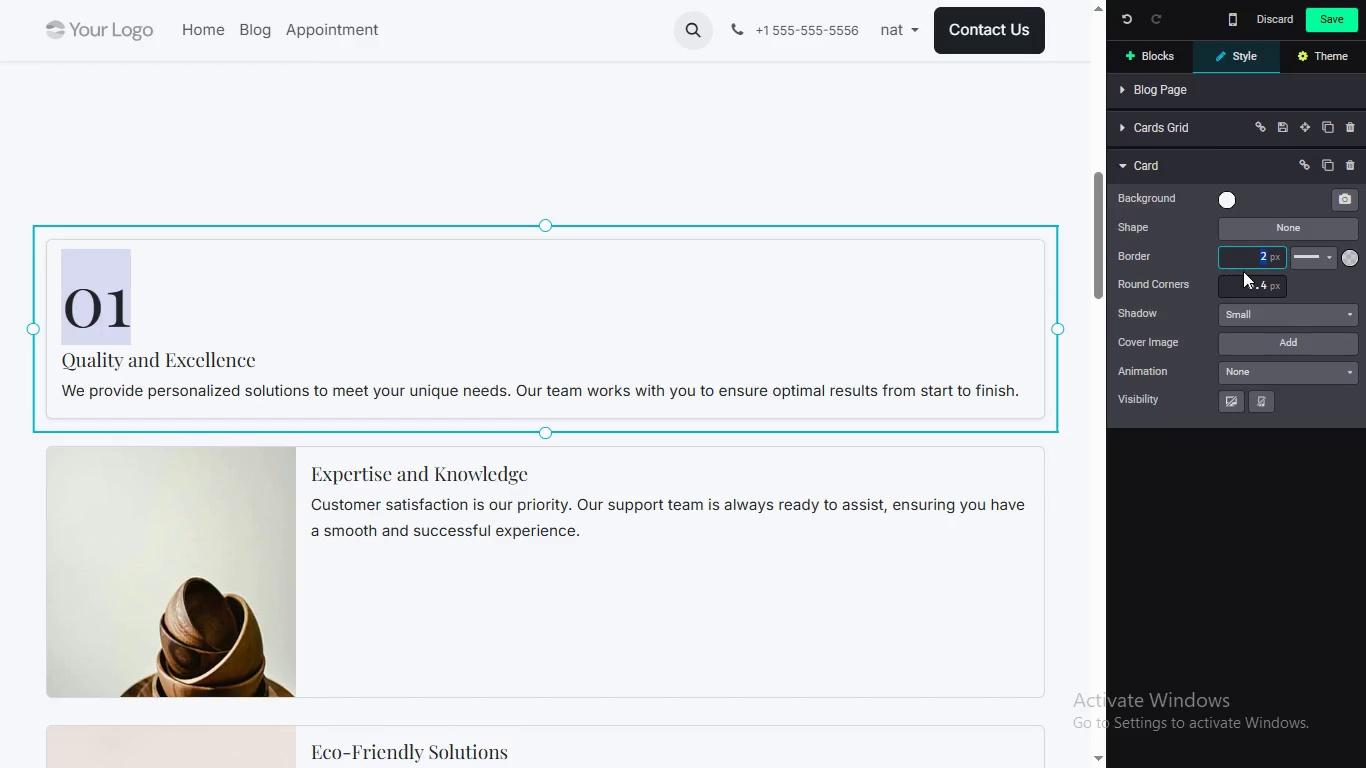 
key(1)
 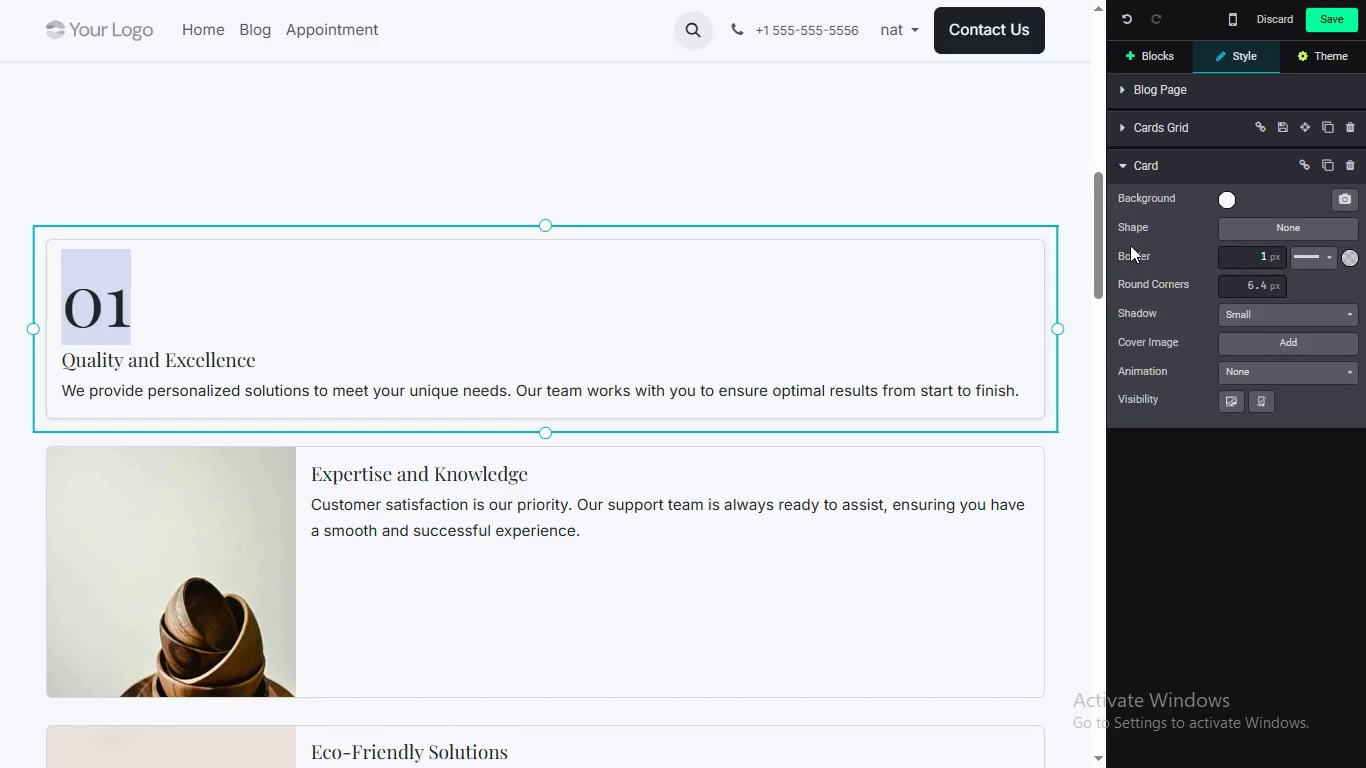 
wait(11.61)
 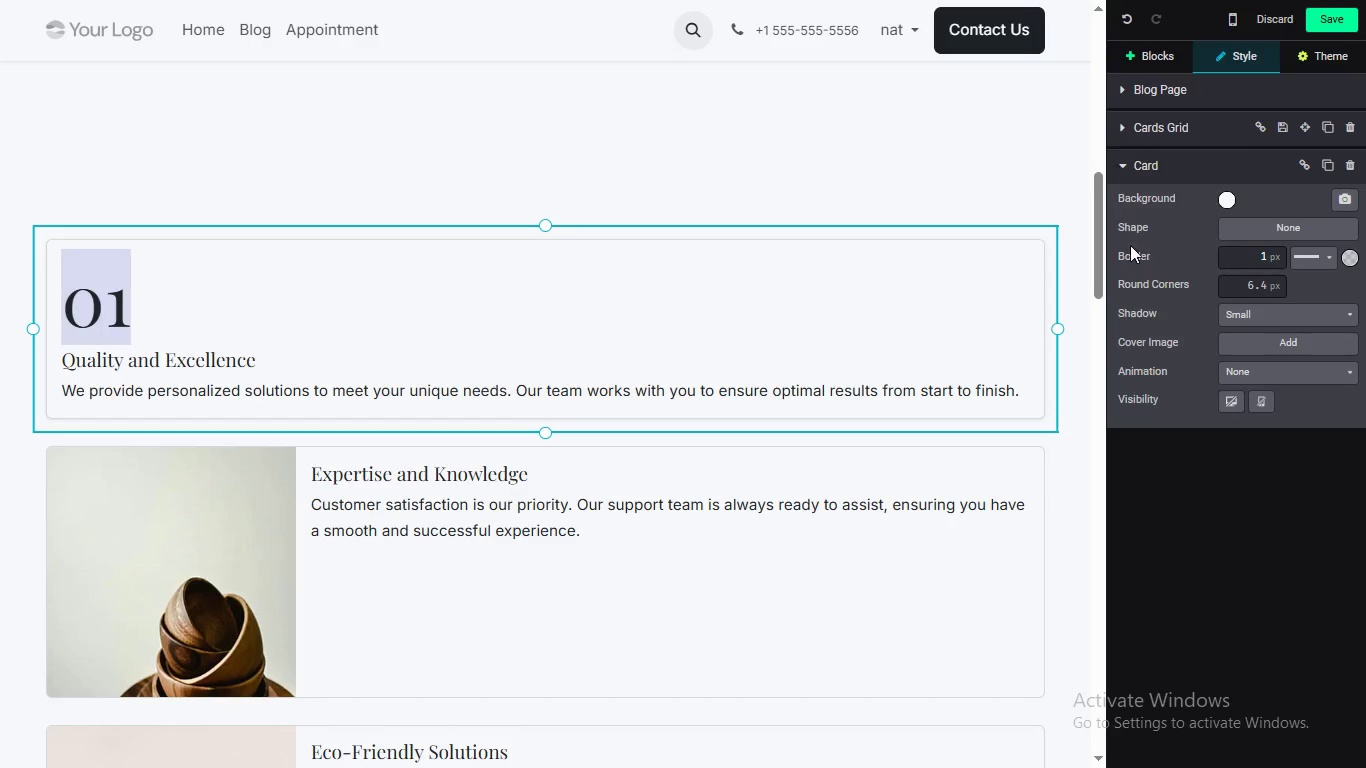 
left_click([1255, 264])
 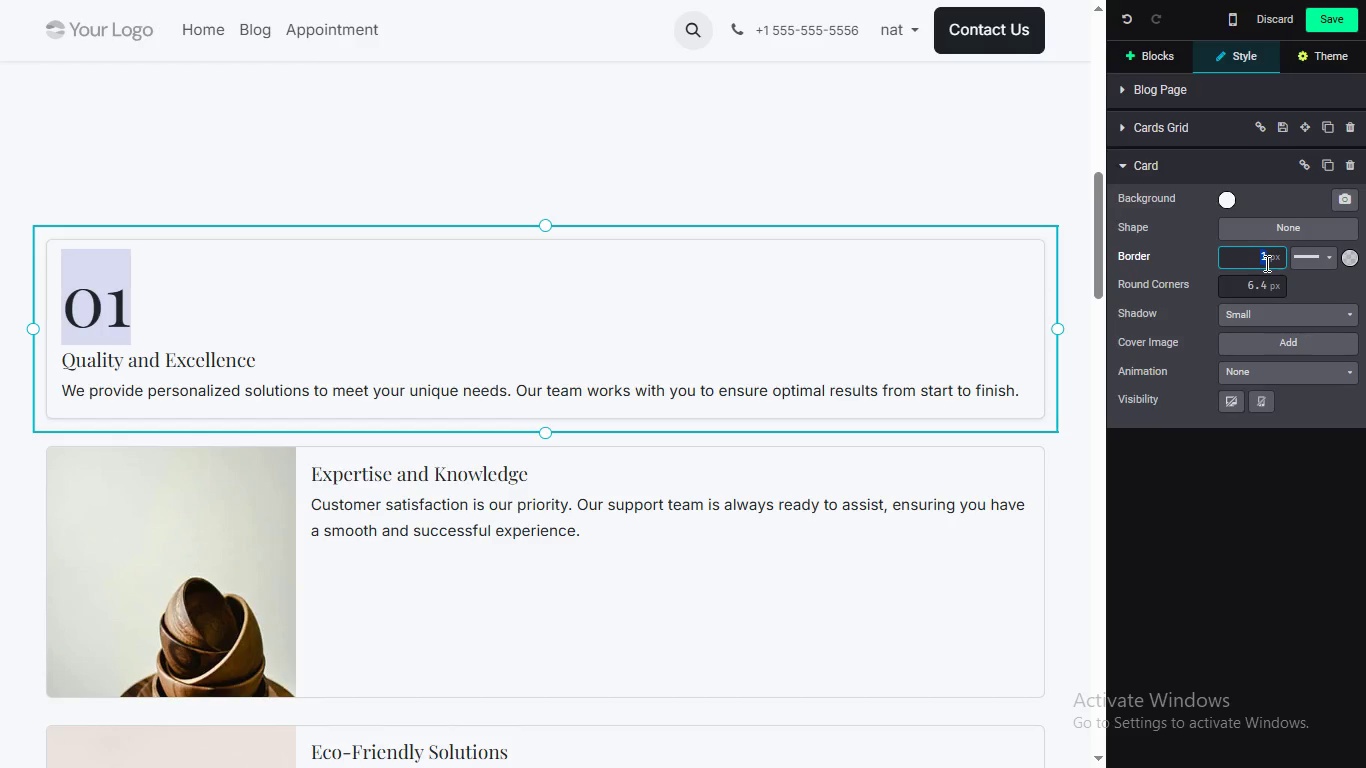 
key(Backspace)
 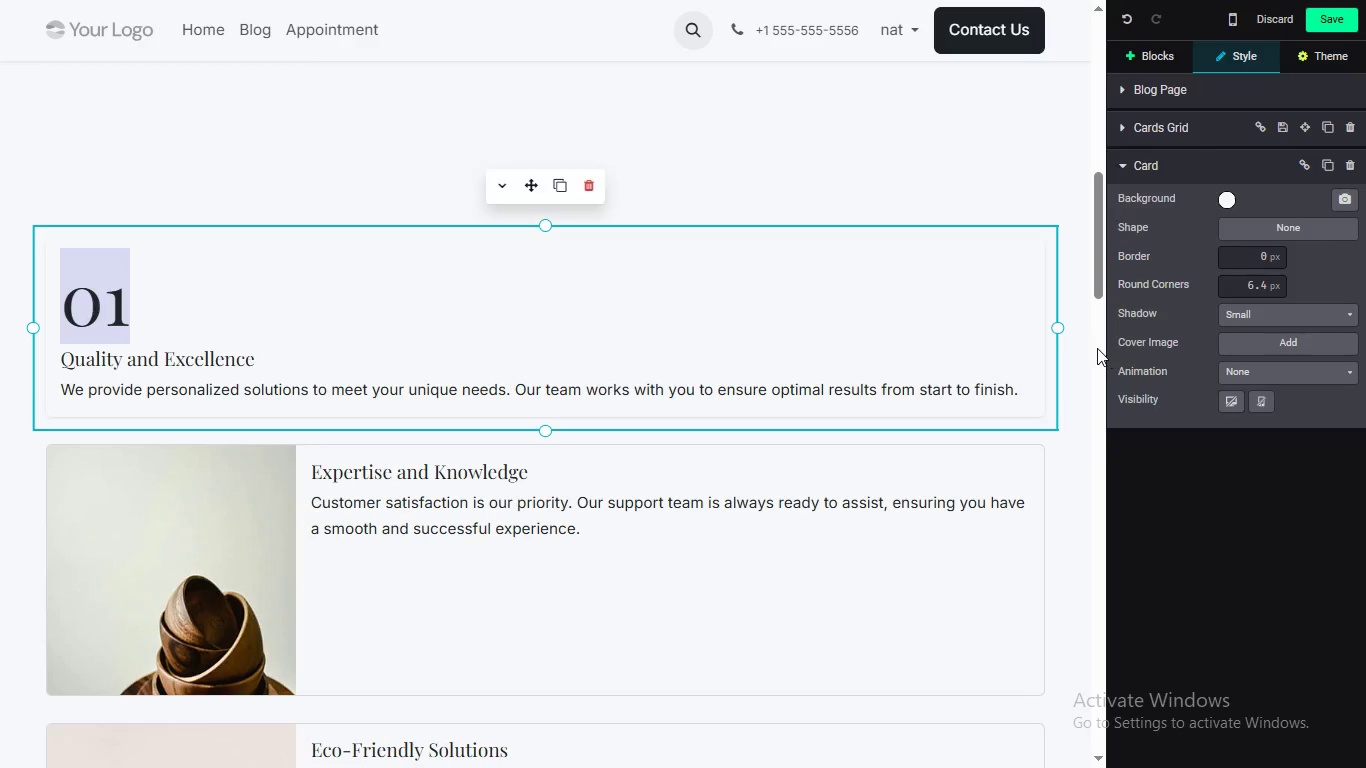 
left_click([1051, 139])
 